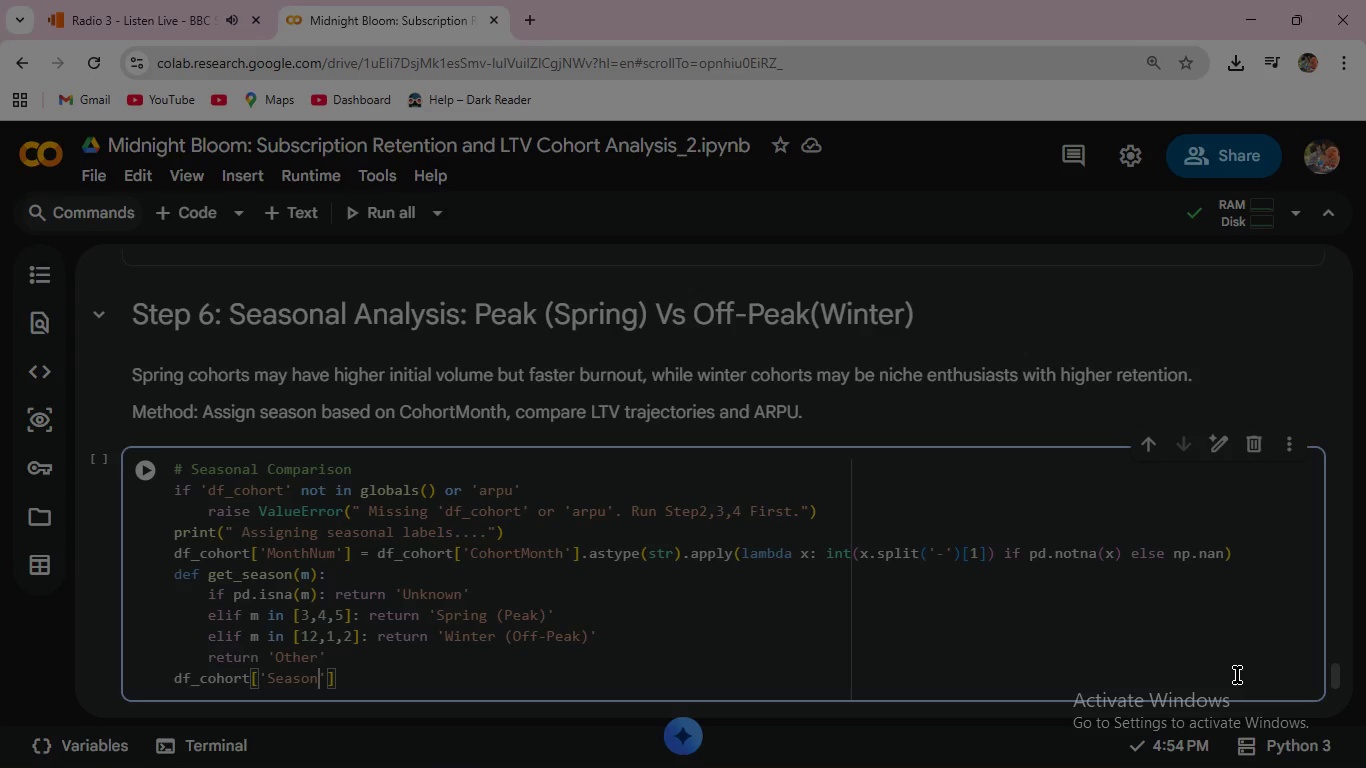 
key(ArrowRight)
 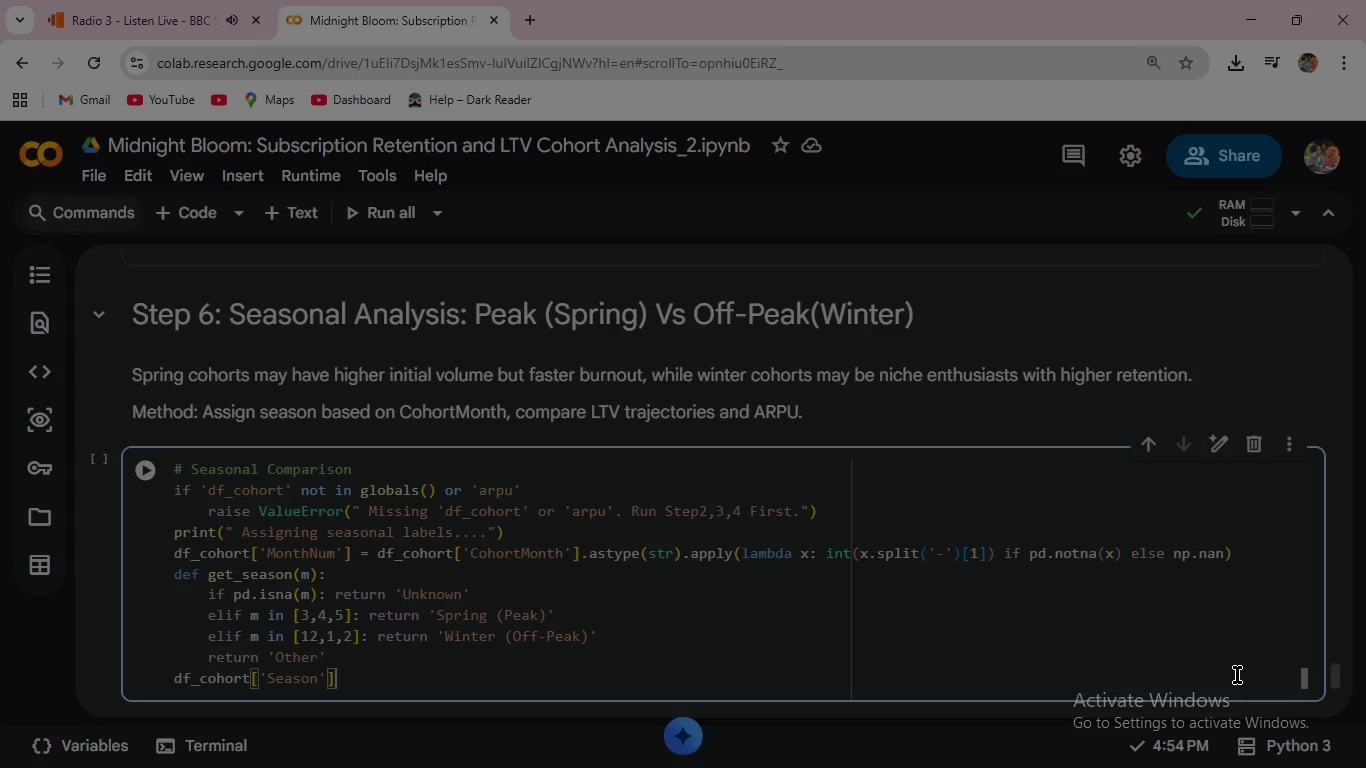 
key(ArrowRight)
 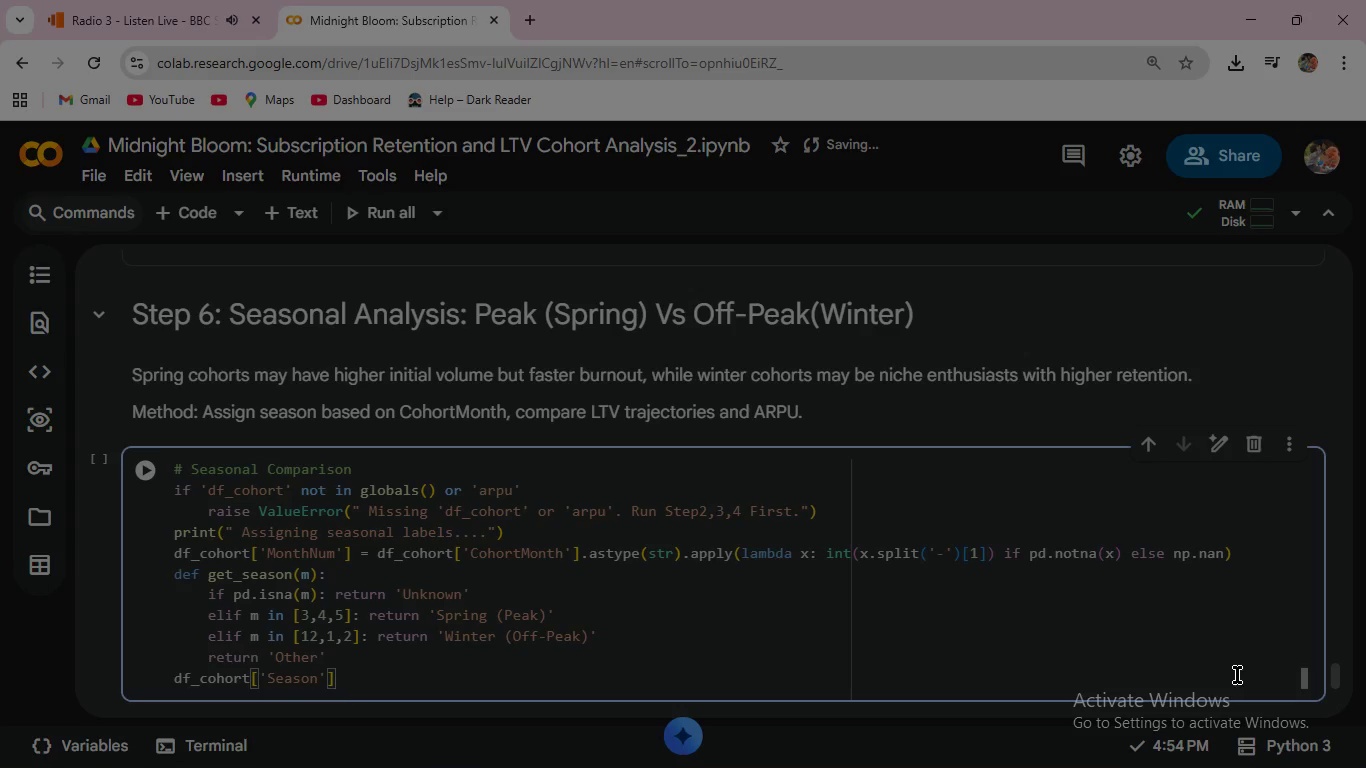 
type( = ddf)
key(Backspace)
key(Backspace)
type(f)
 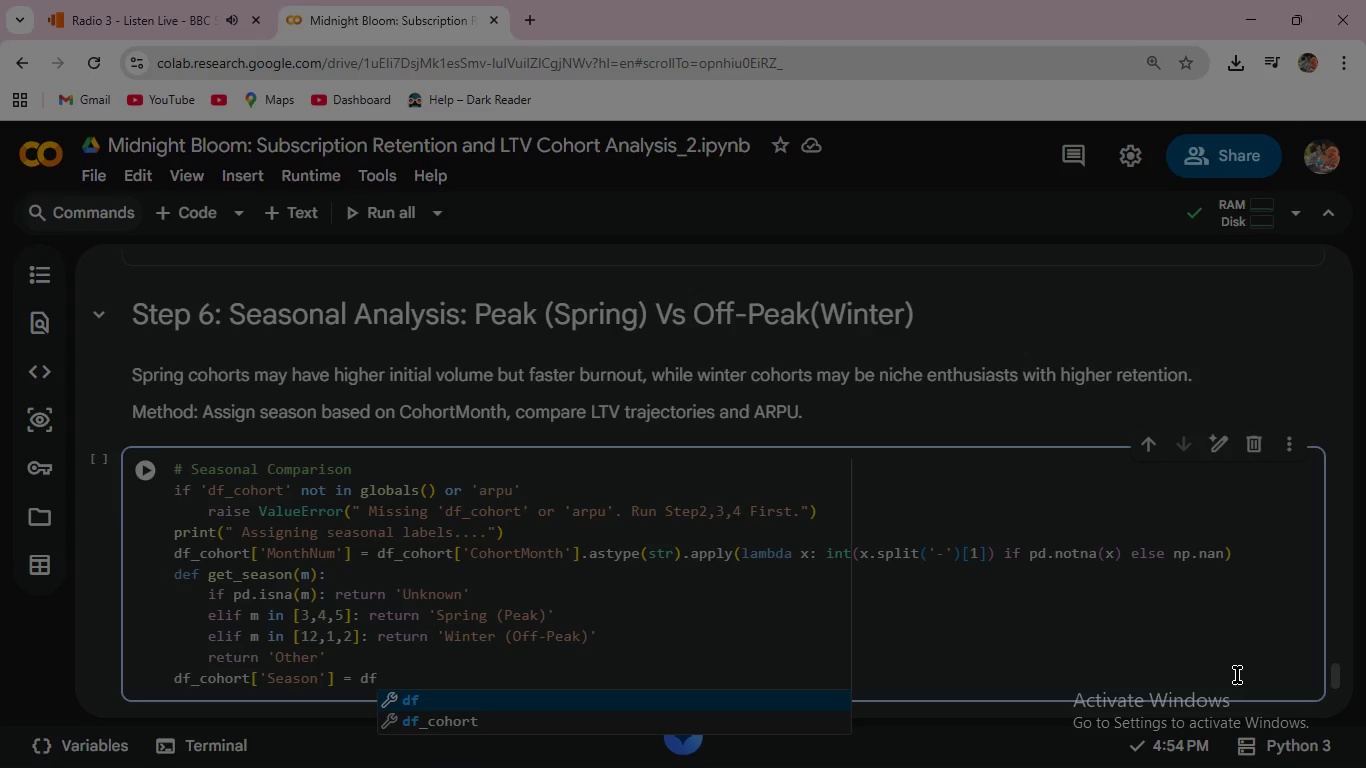 
key(ArrowDown)
 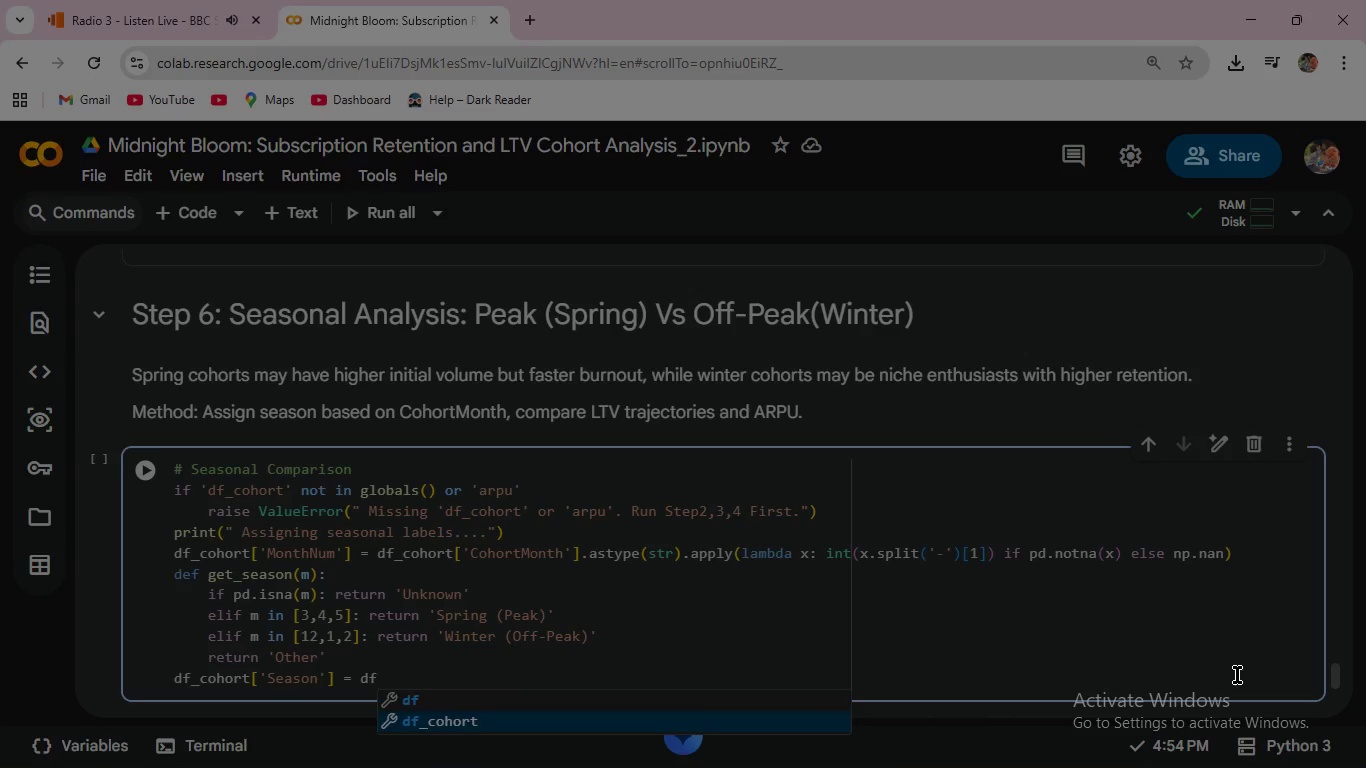 
key(Enter)
 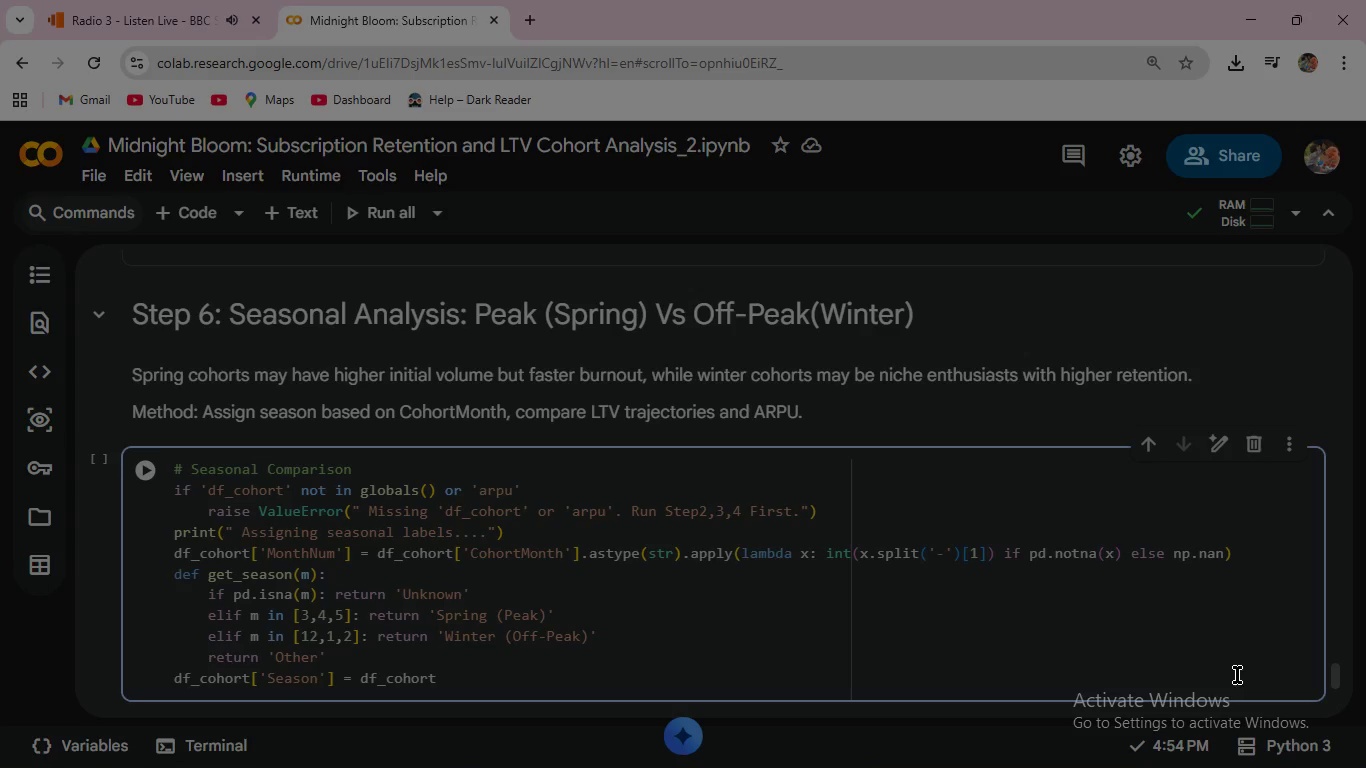 
key(BracketLeft)
 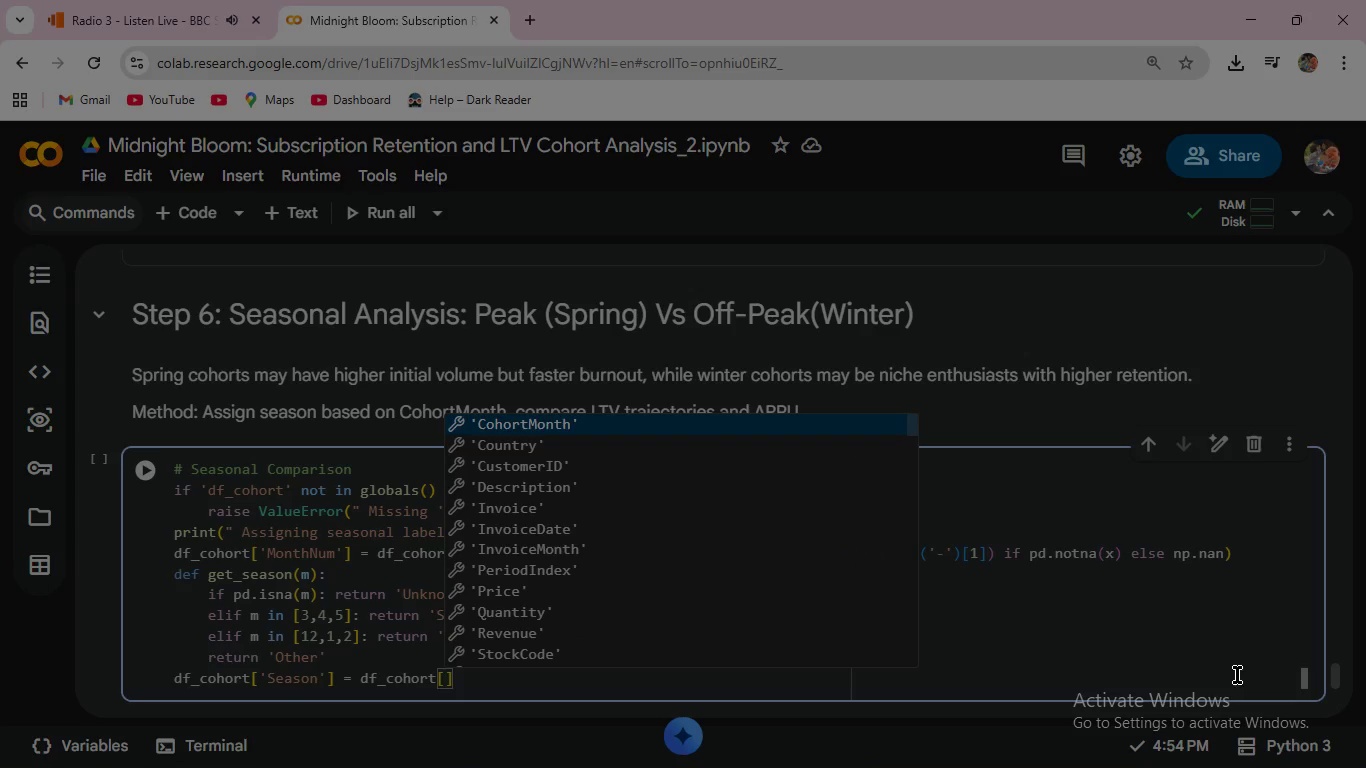 
key(Quote)
 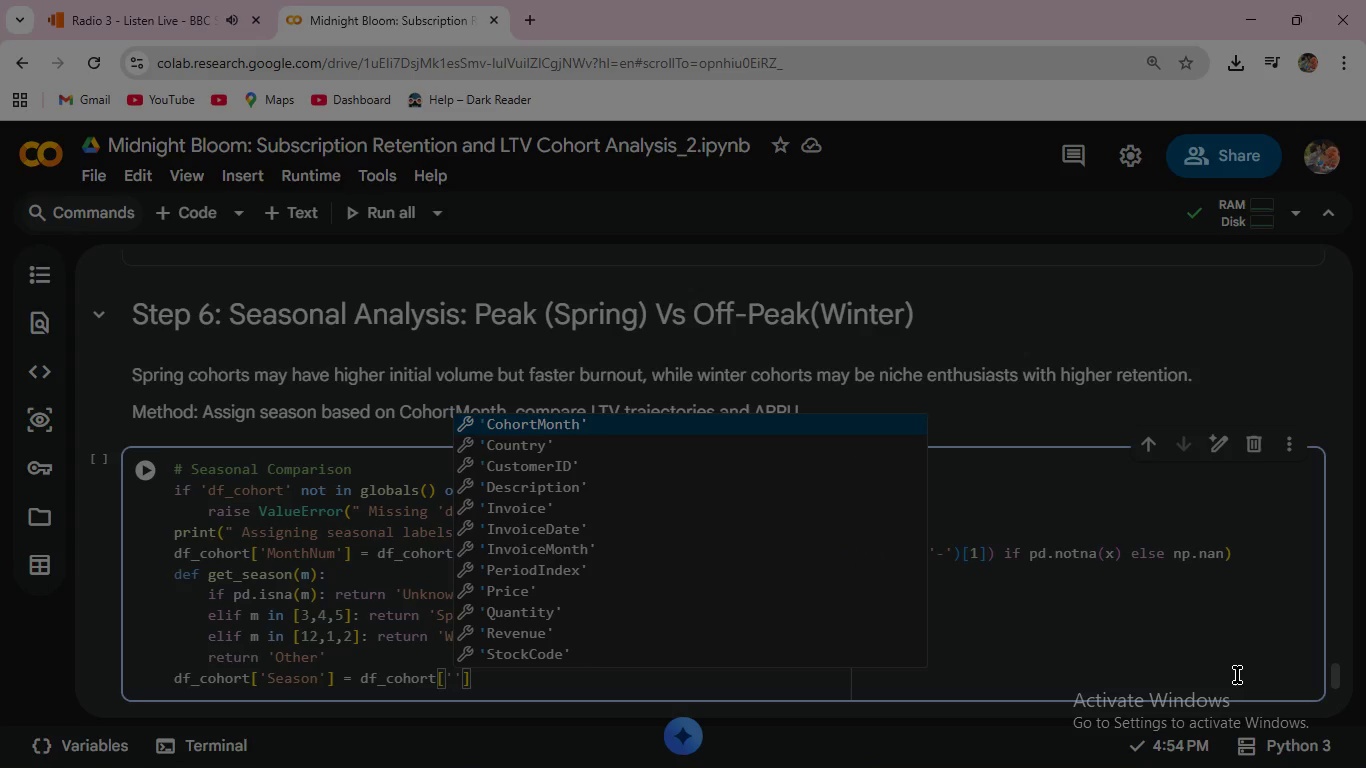 
type(Mom)
key(Backspace)
type(nthNum)
 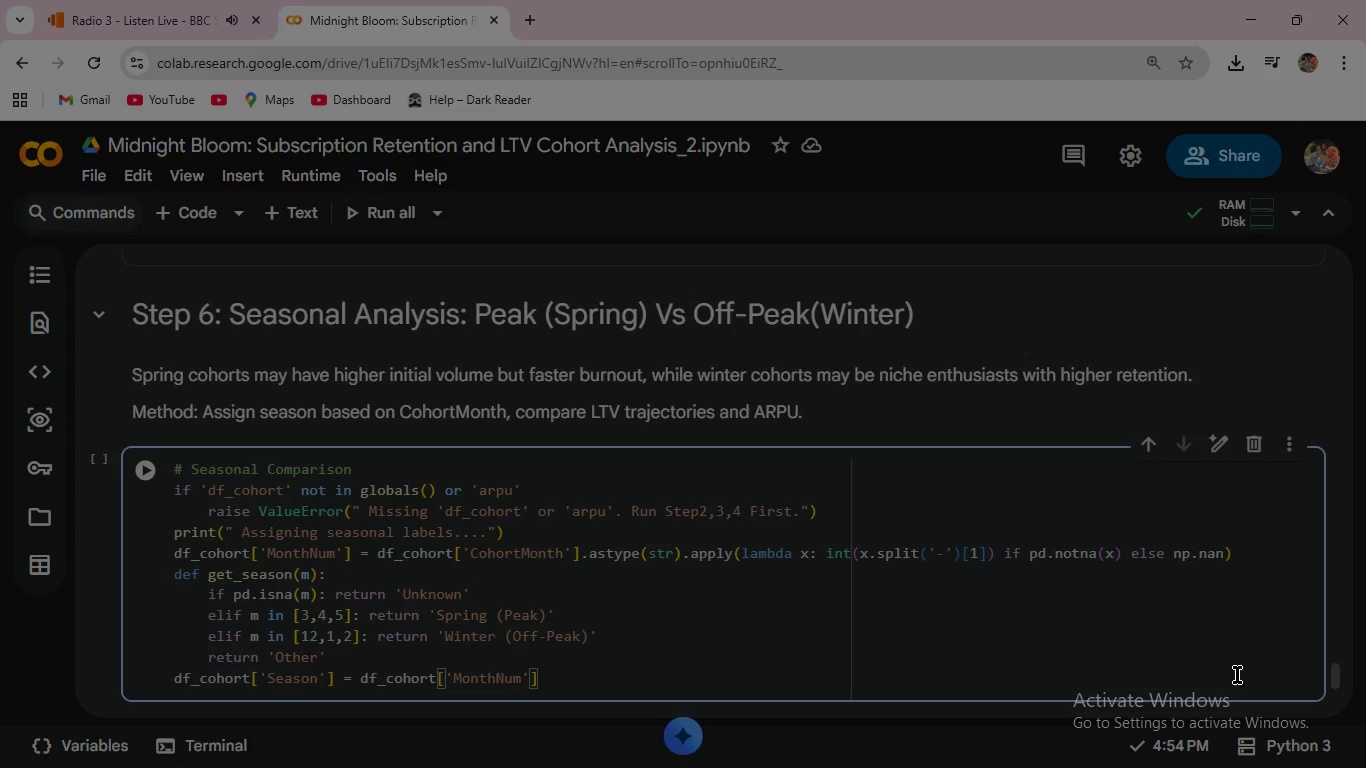 
key(ArrowRight)
 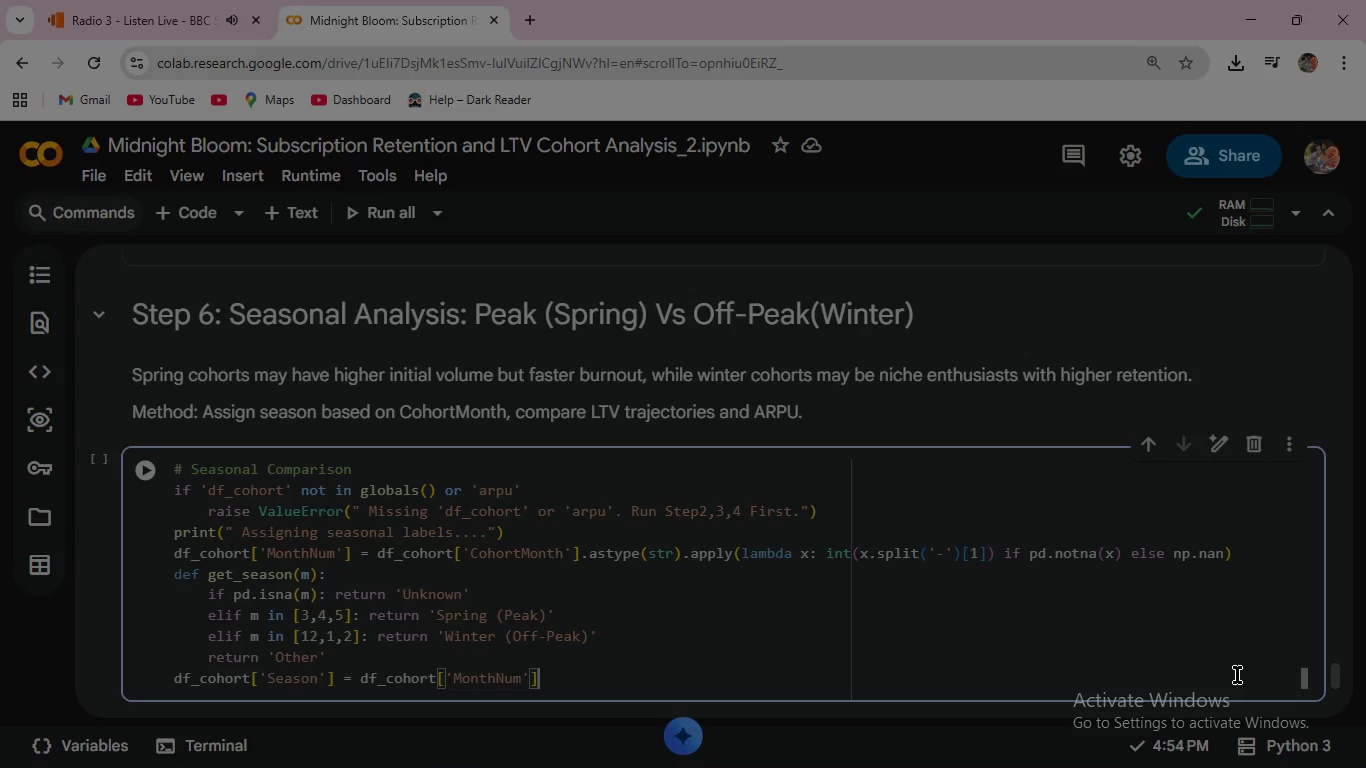 
key(ArrowRight)
 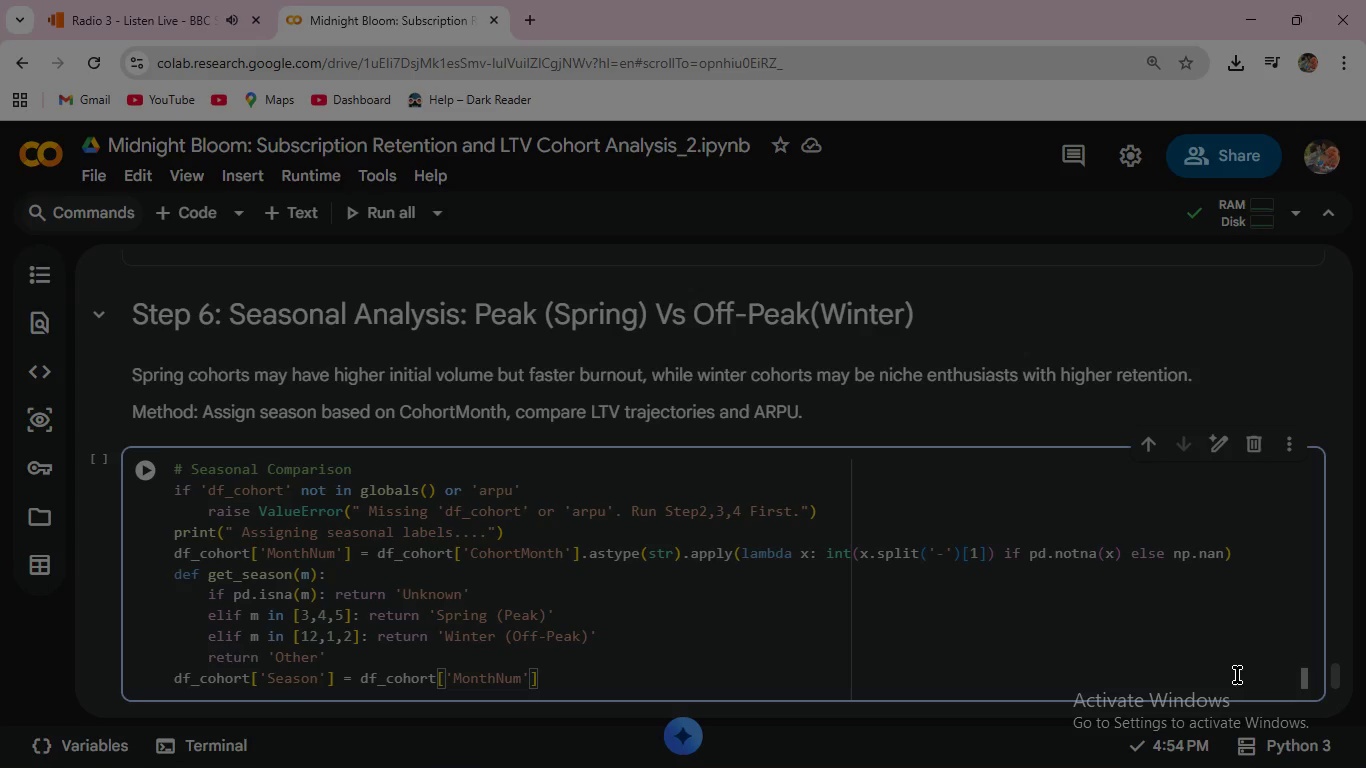 
type(.apply(get_sea)
 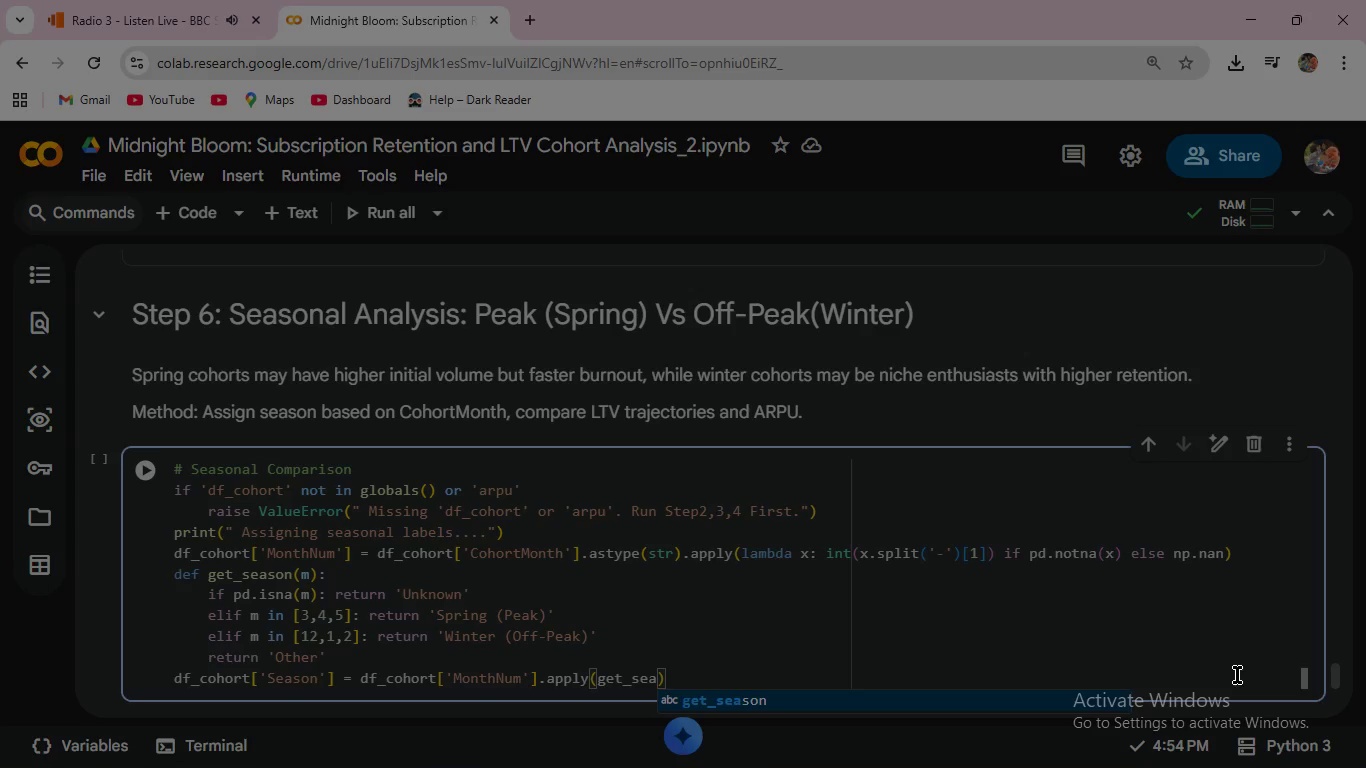 
key(Enter)
 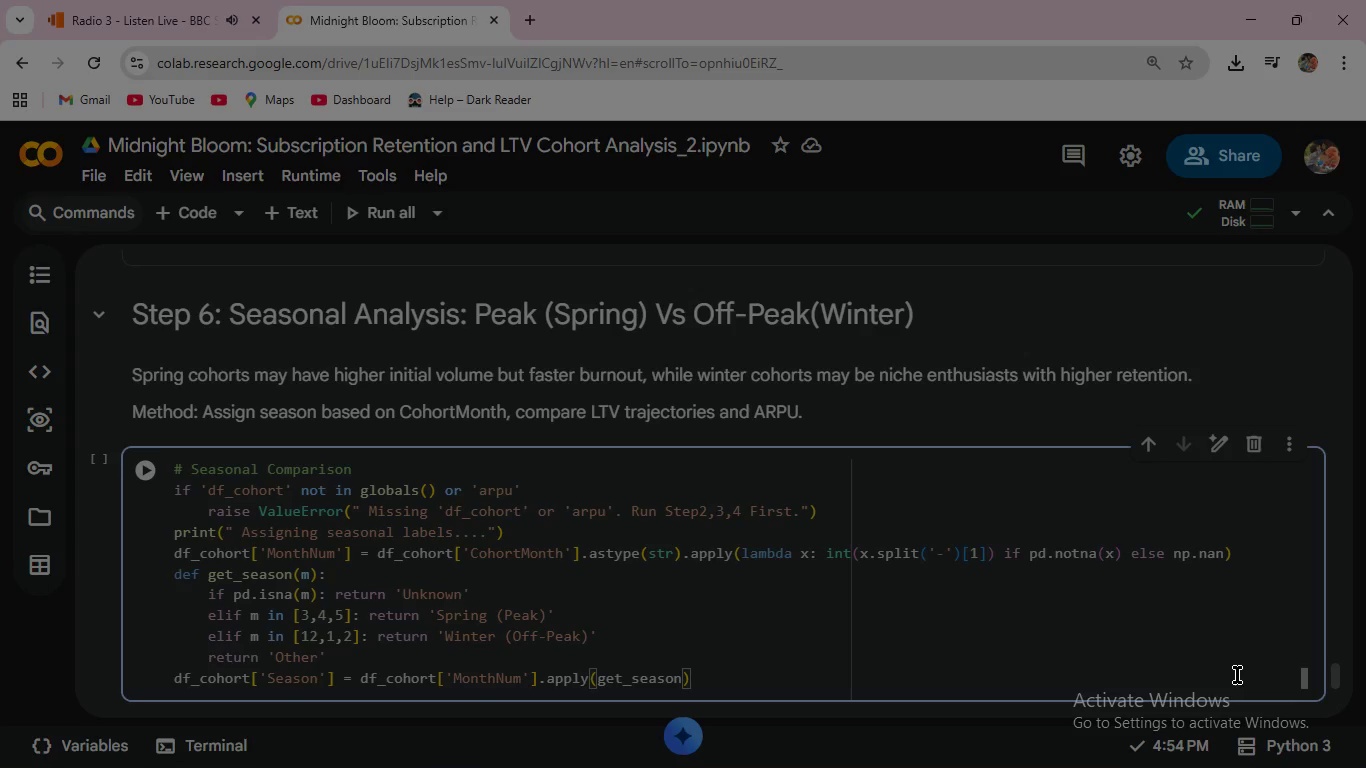 
wait(12.69)
 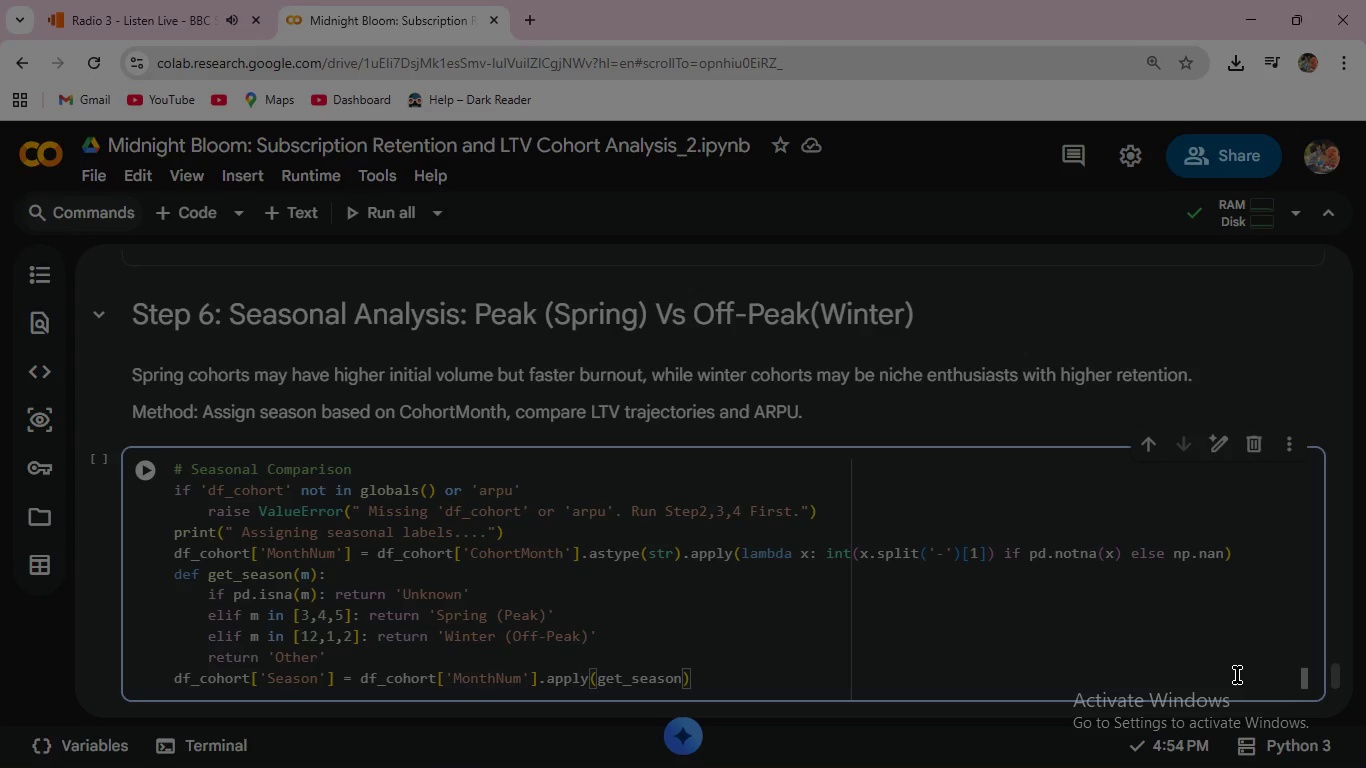 
key(ArrowRight)
 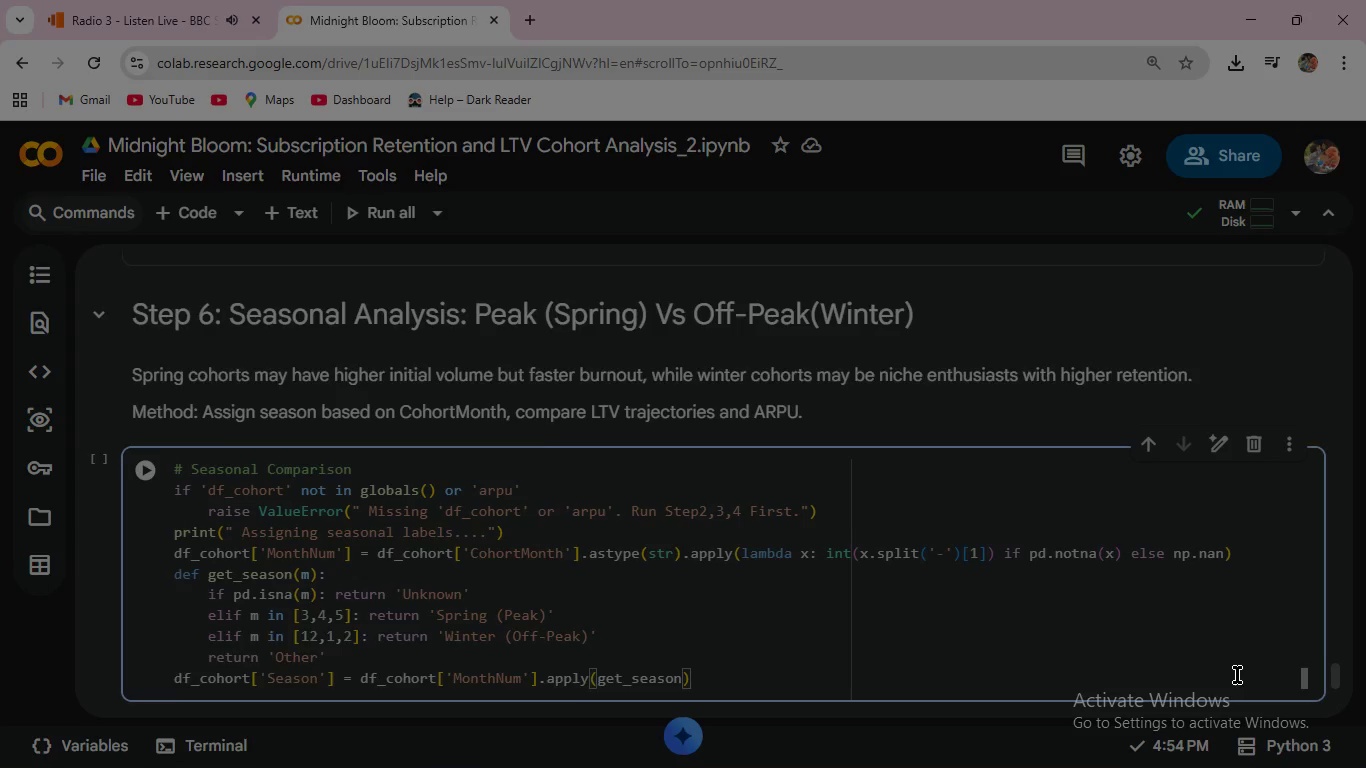 
key(Enter)
 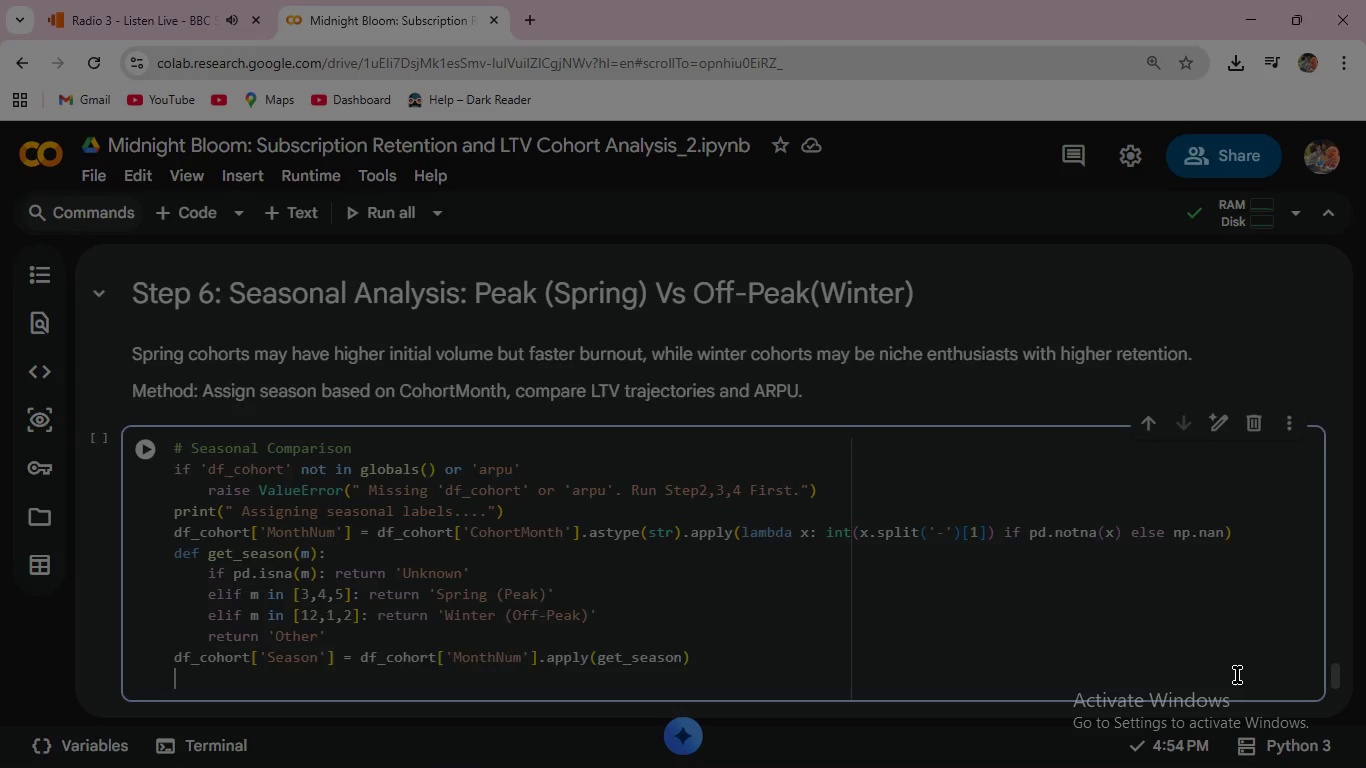 
key(Enter)
 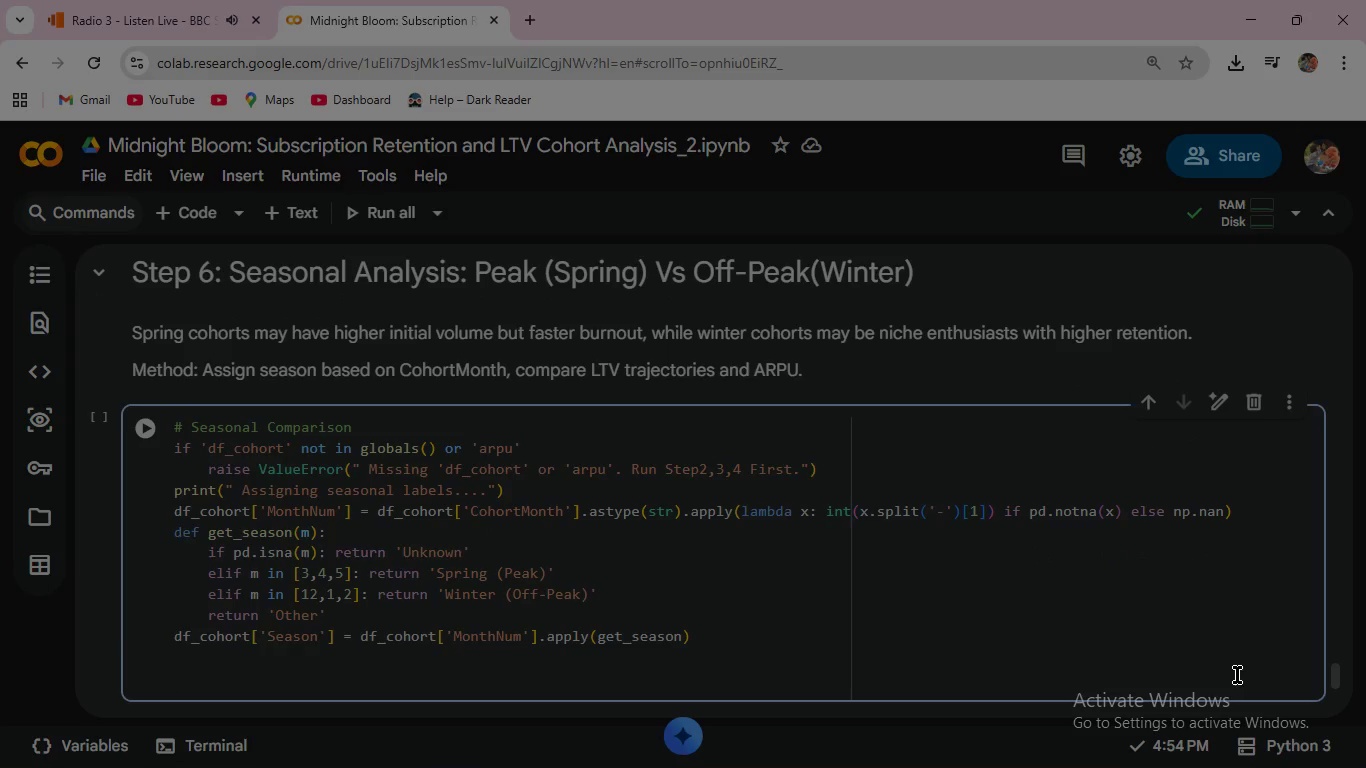 
type(#Merge Season to ARPU data )
 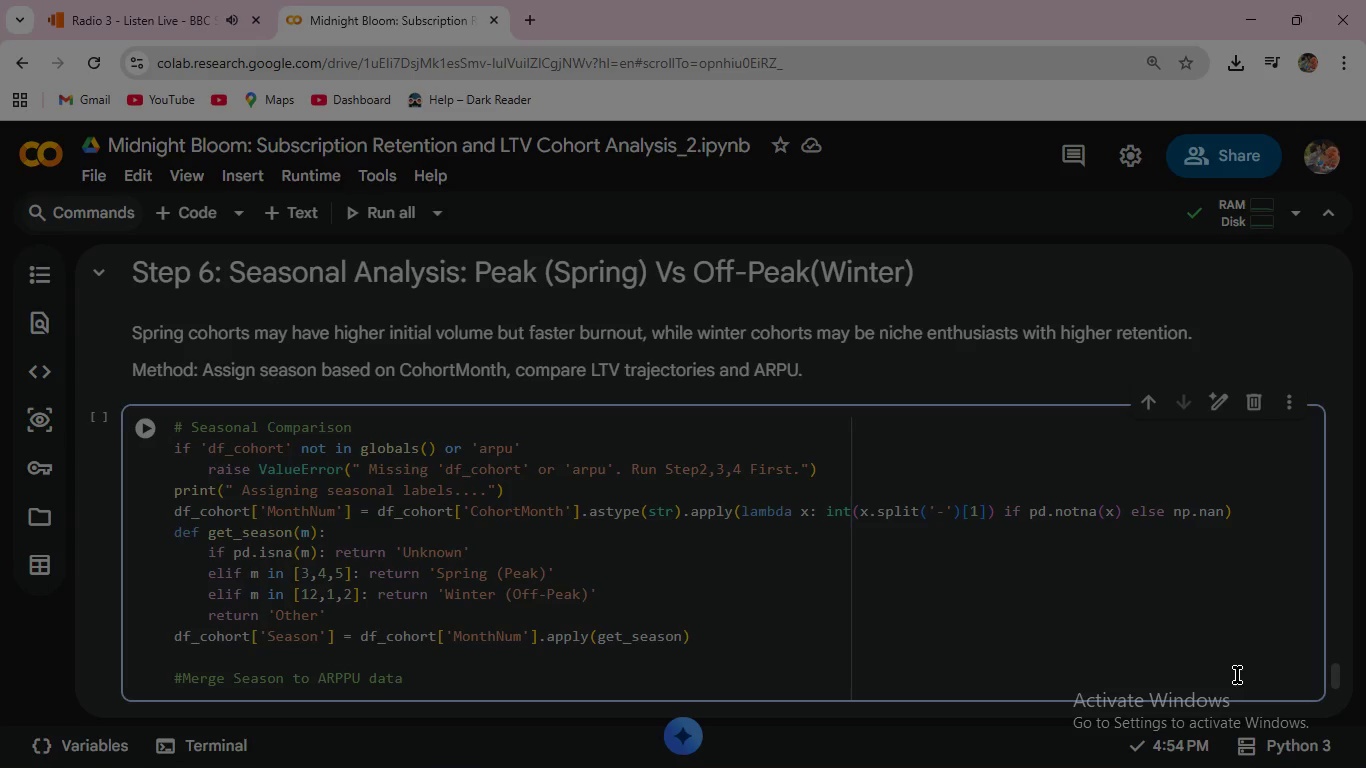 
key(Enter)
 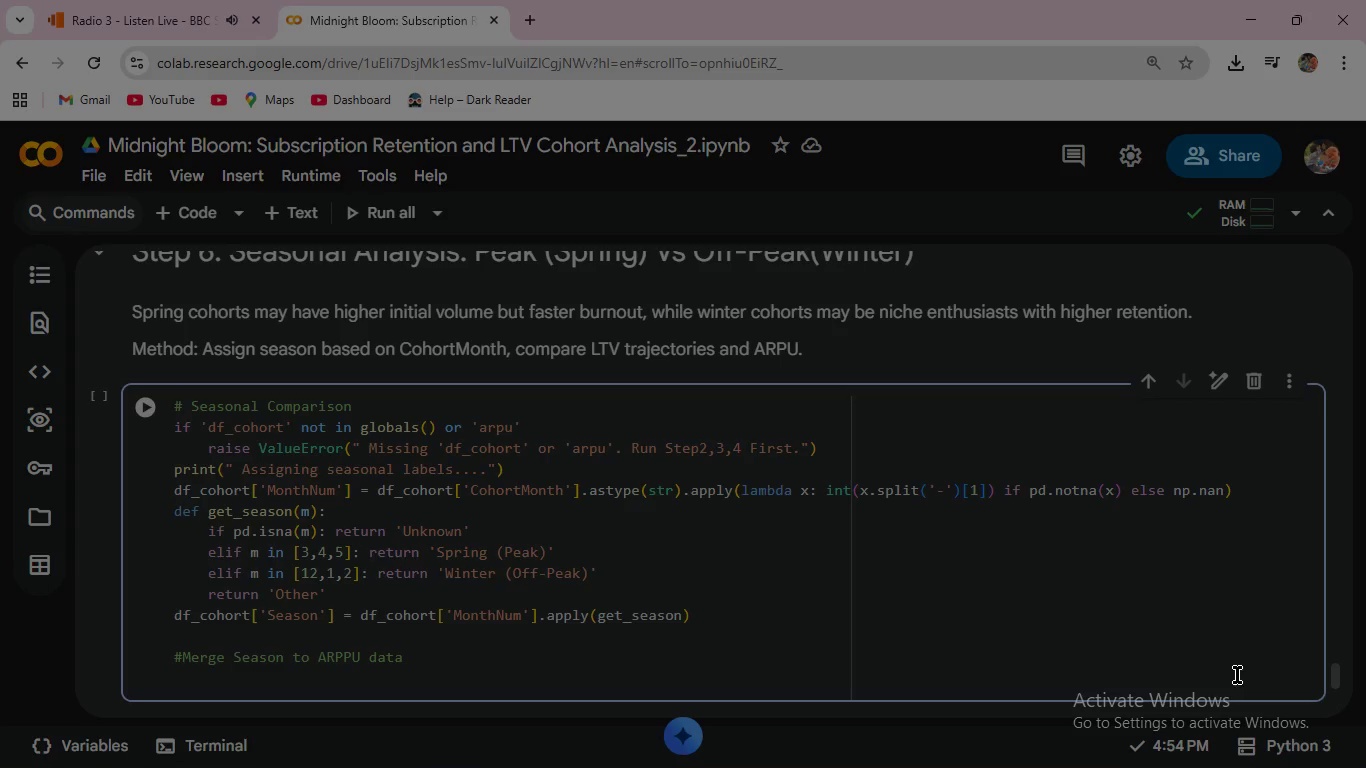 
wait(16.64)
 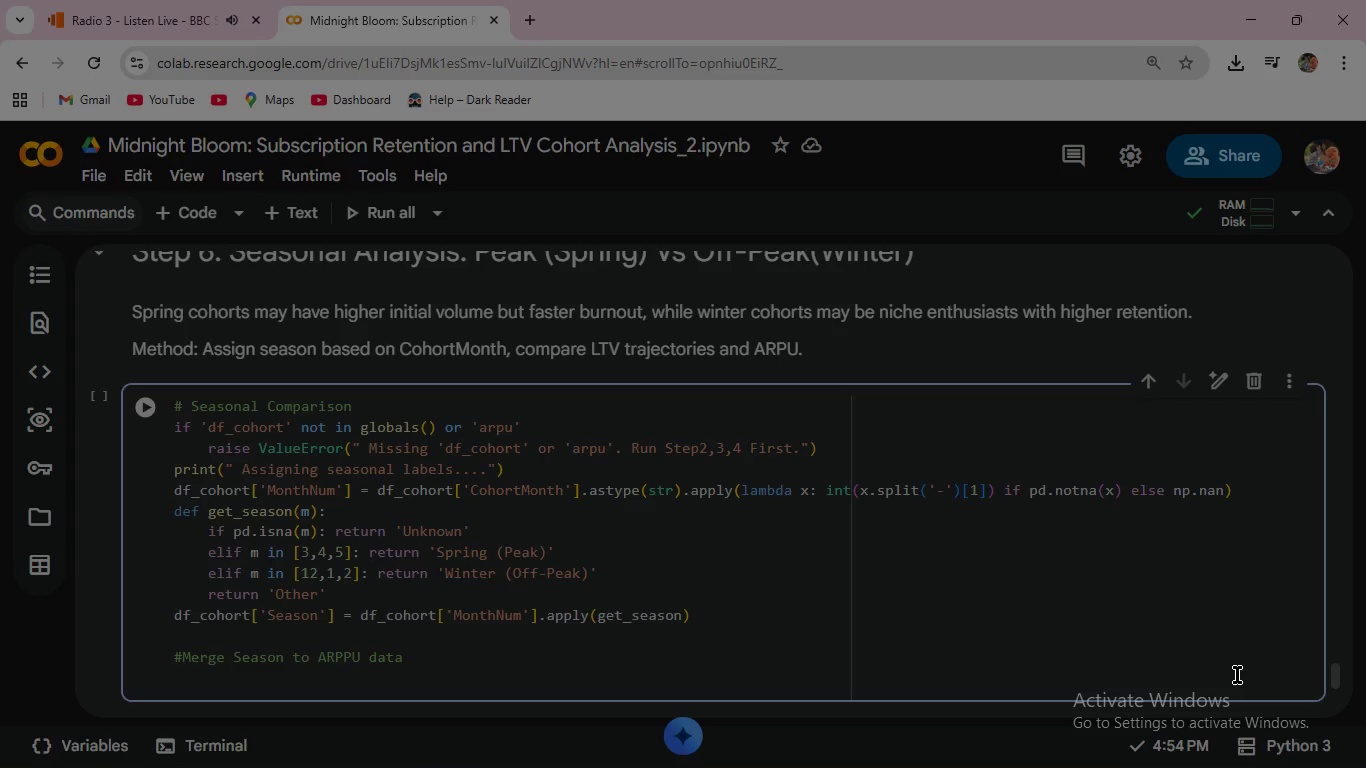 
type(seasons = df)
 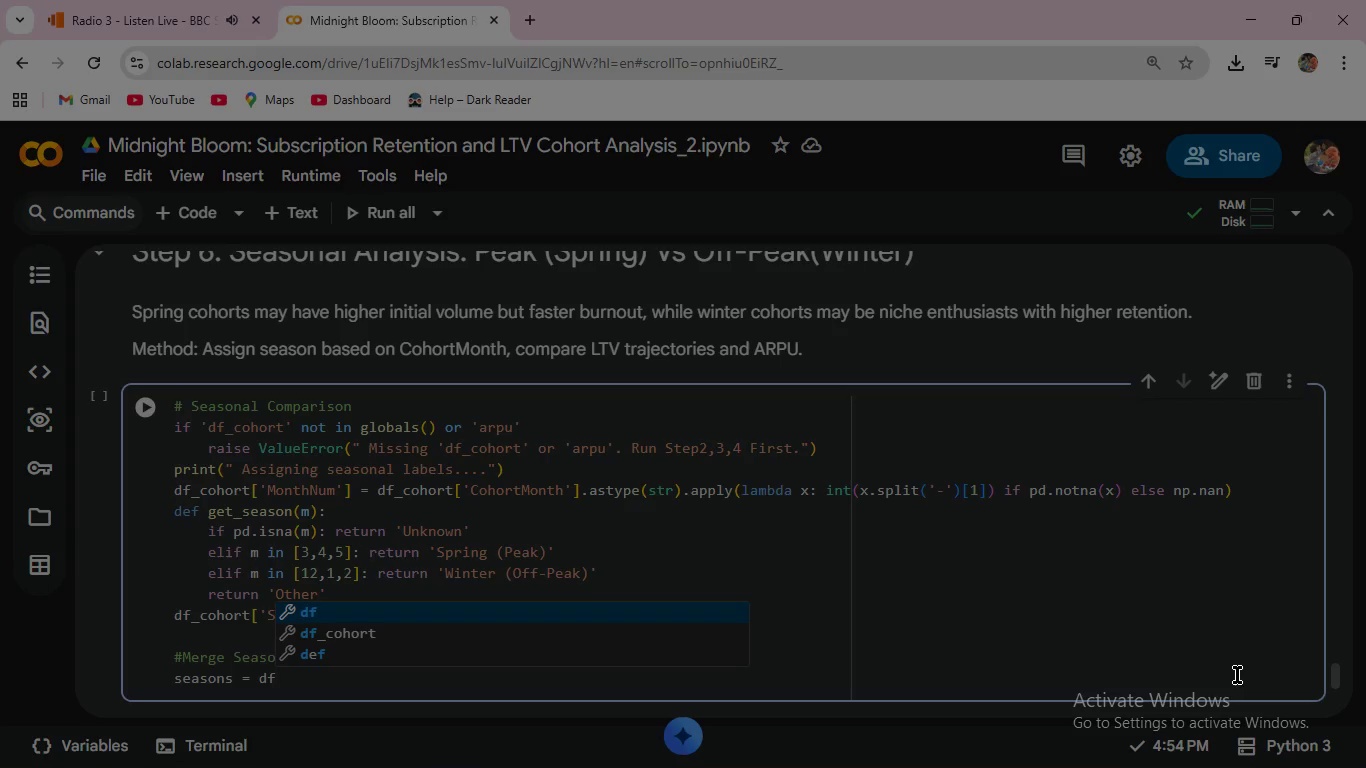 
key(ArrowDown)
 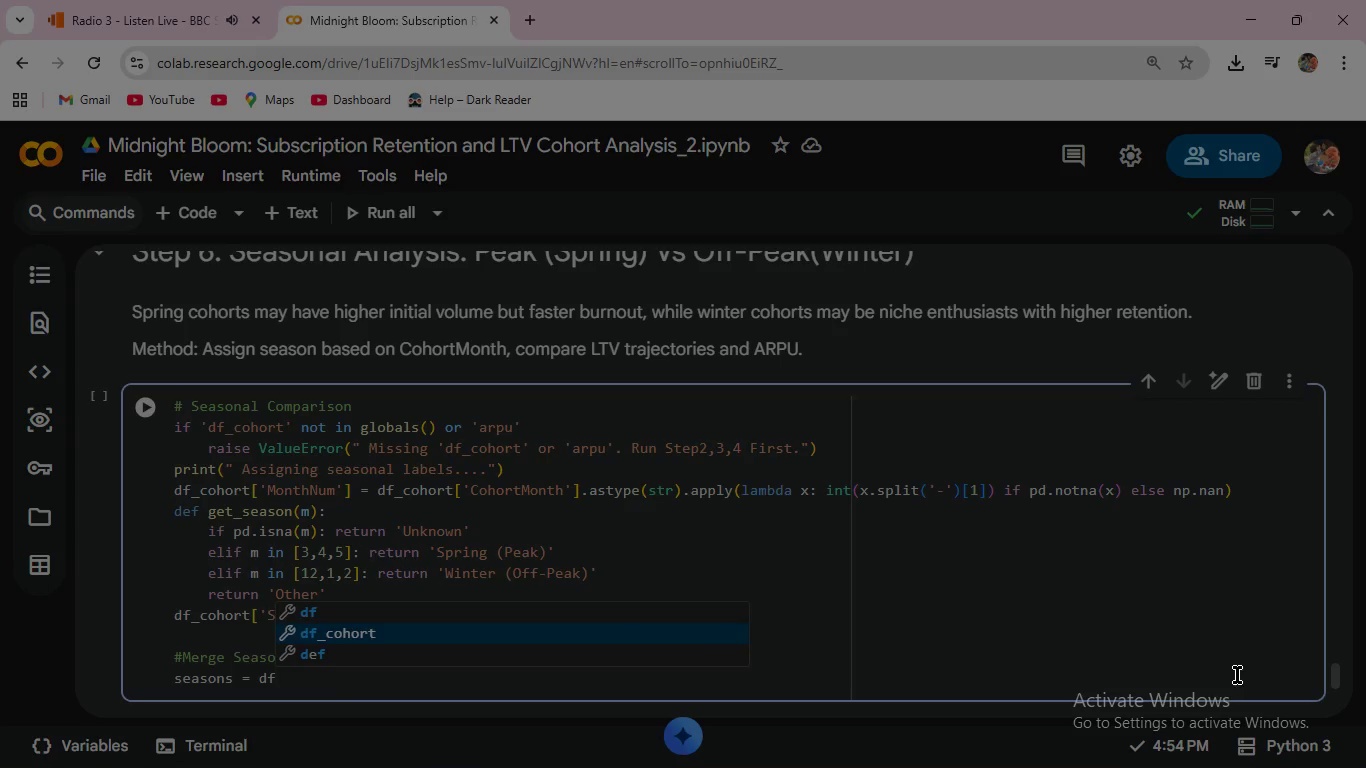 
key(Enter)
 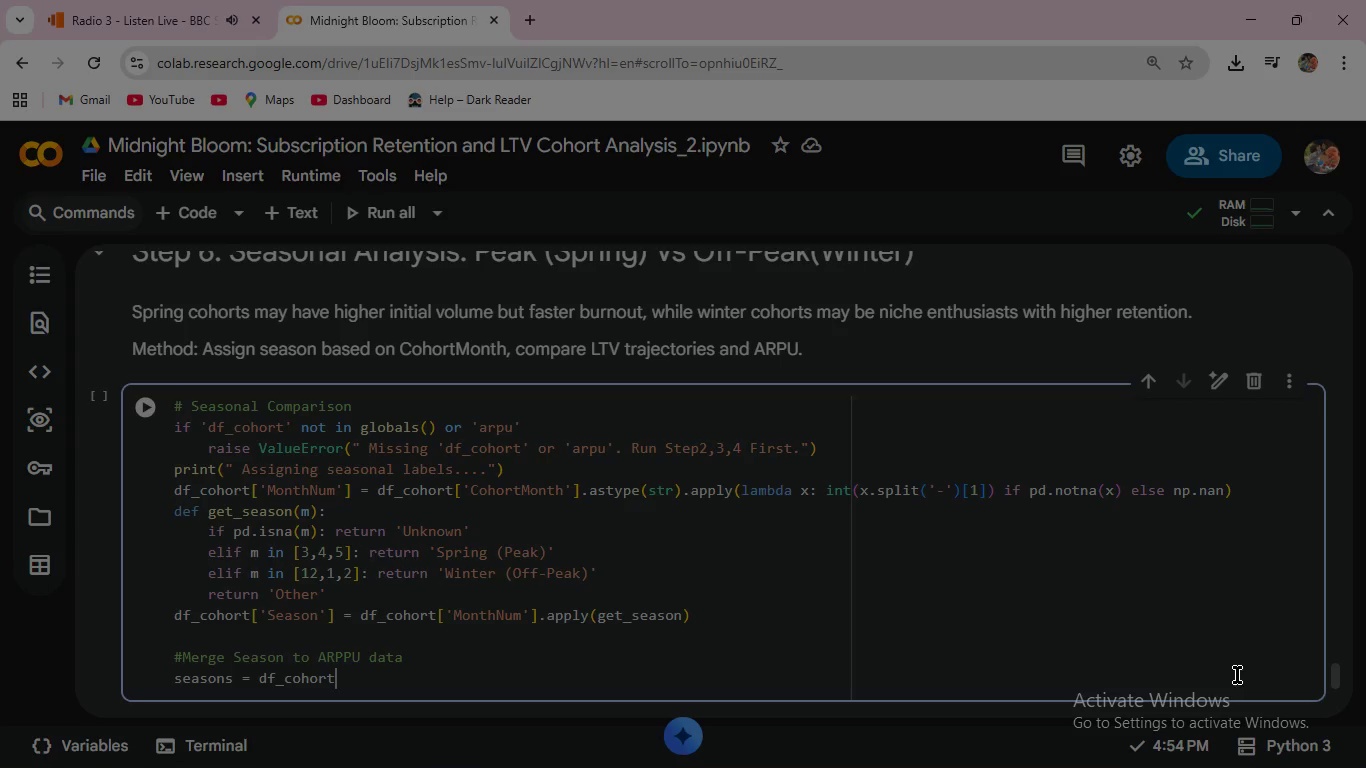 
type([['Cohort)
 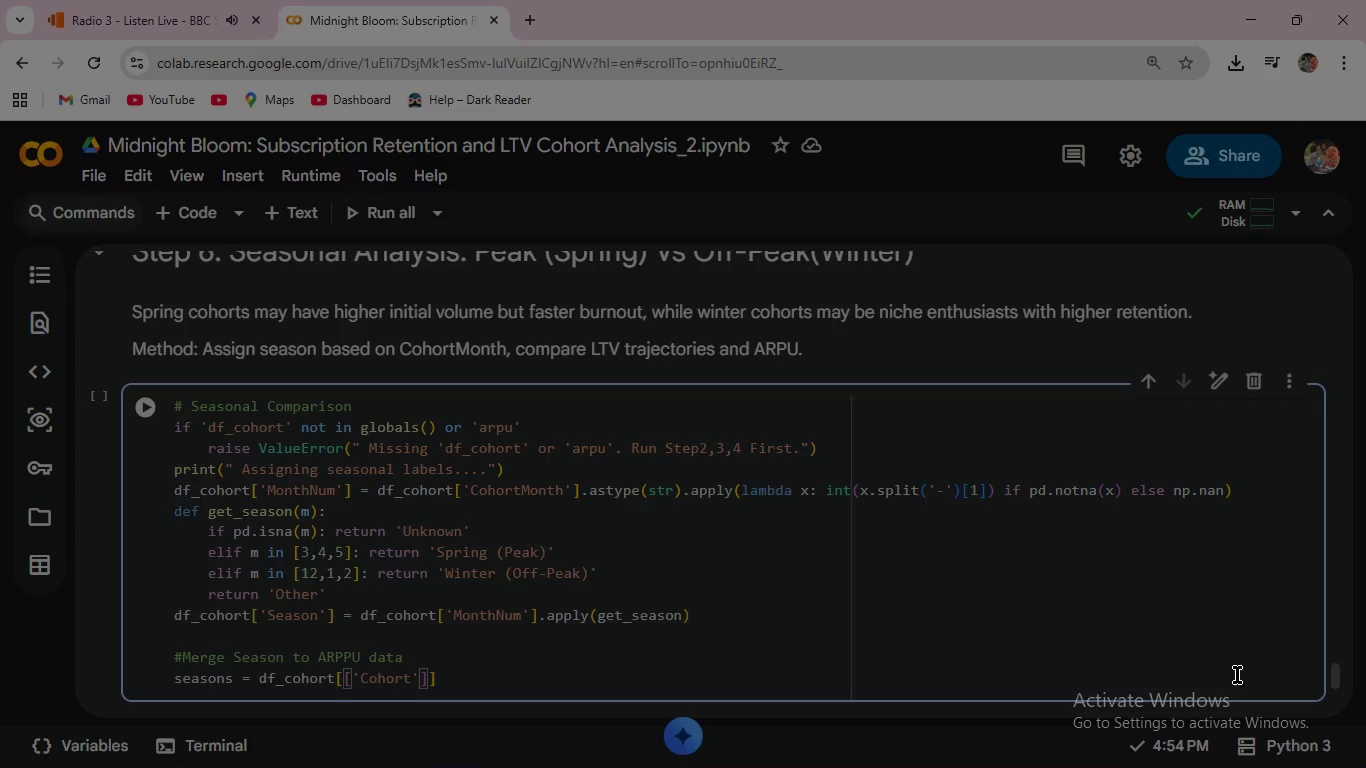 
type(Month)
 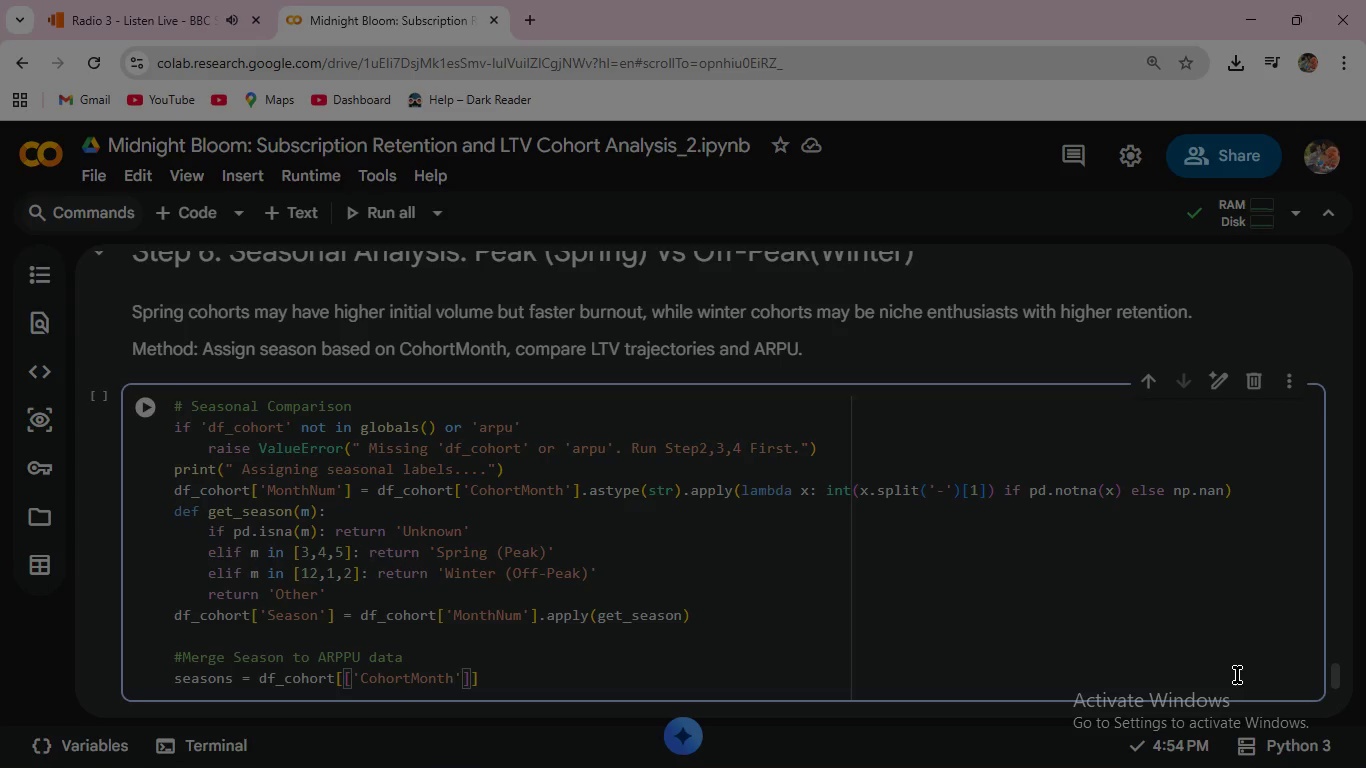 
key(ArrowRight)
 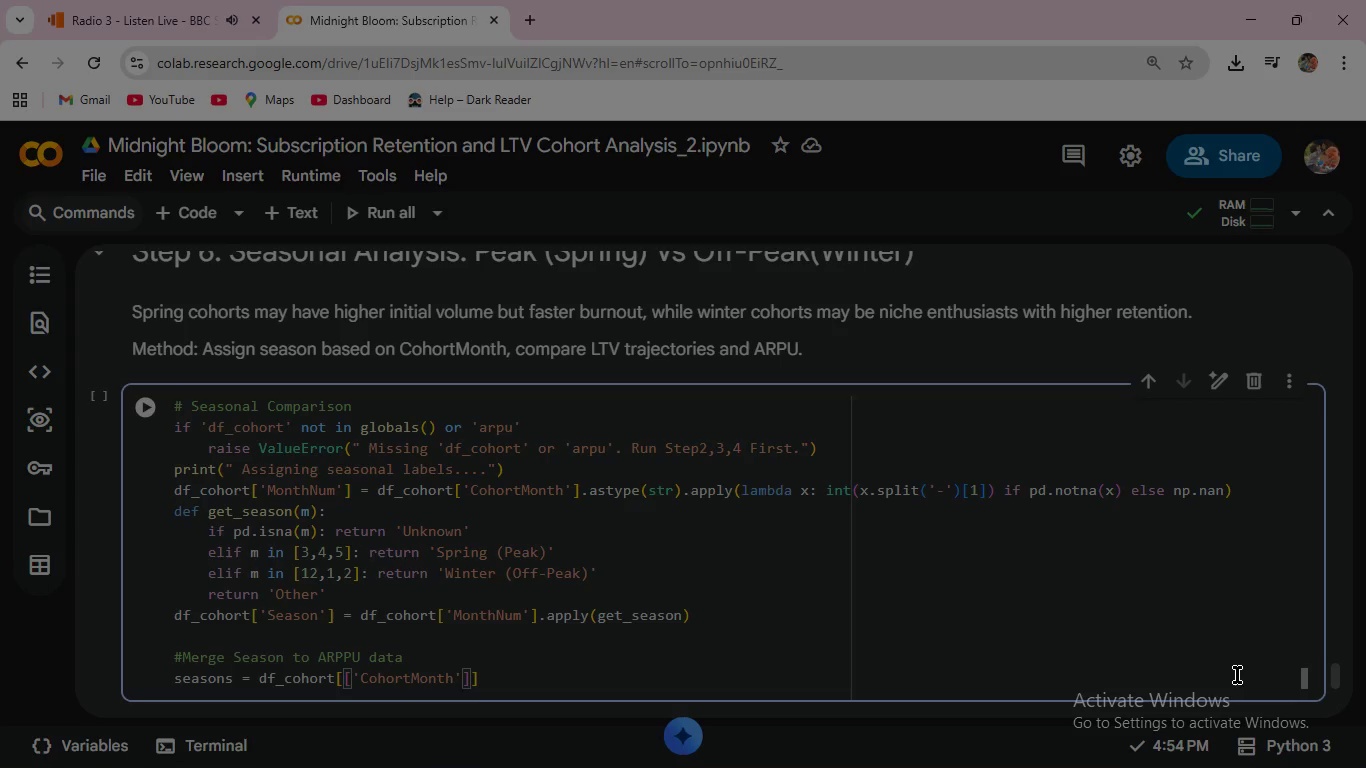 
type(, 'Season)
 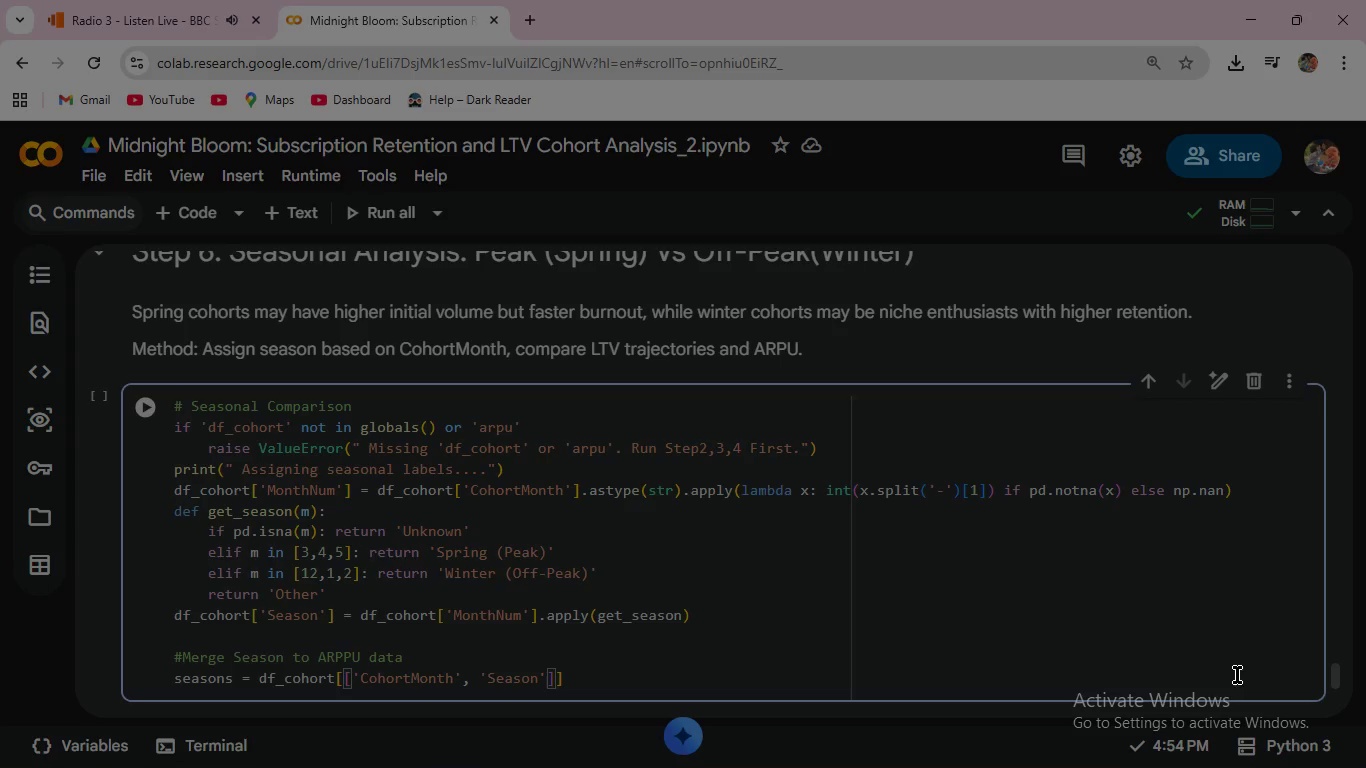 
key(ArrowRight)
 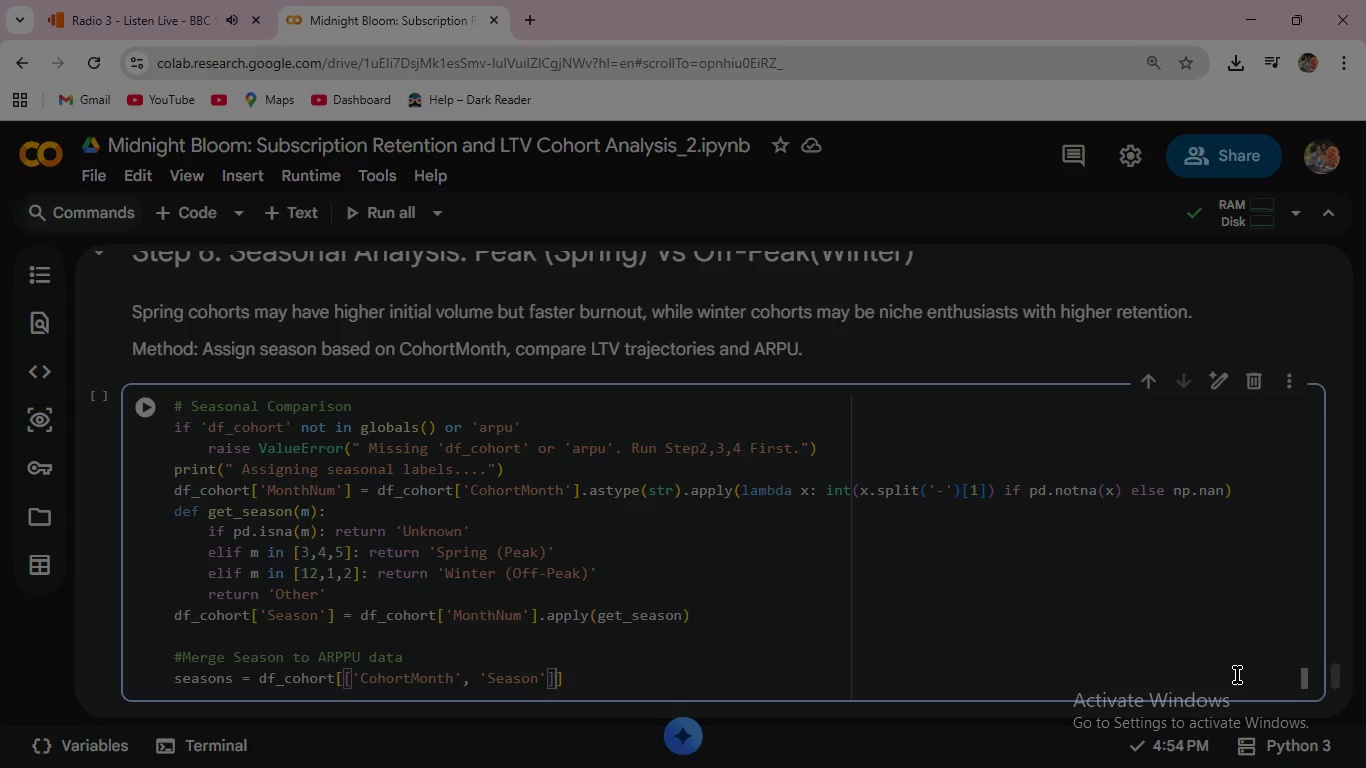 
key(ArrowRight)
 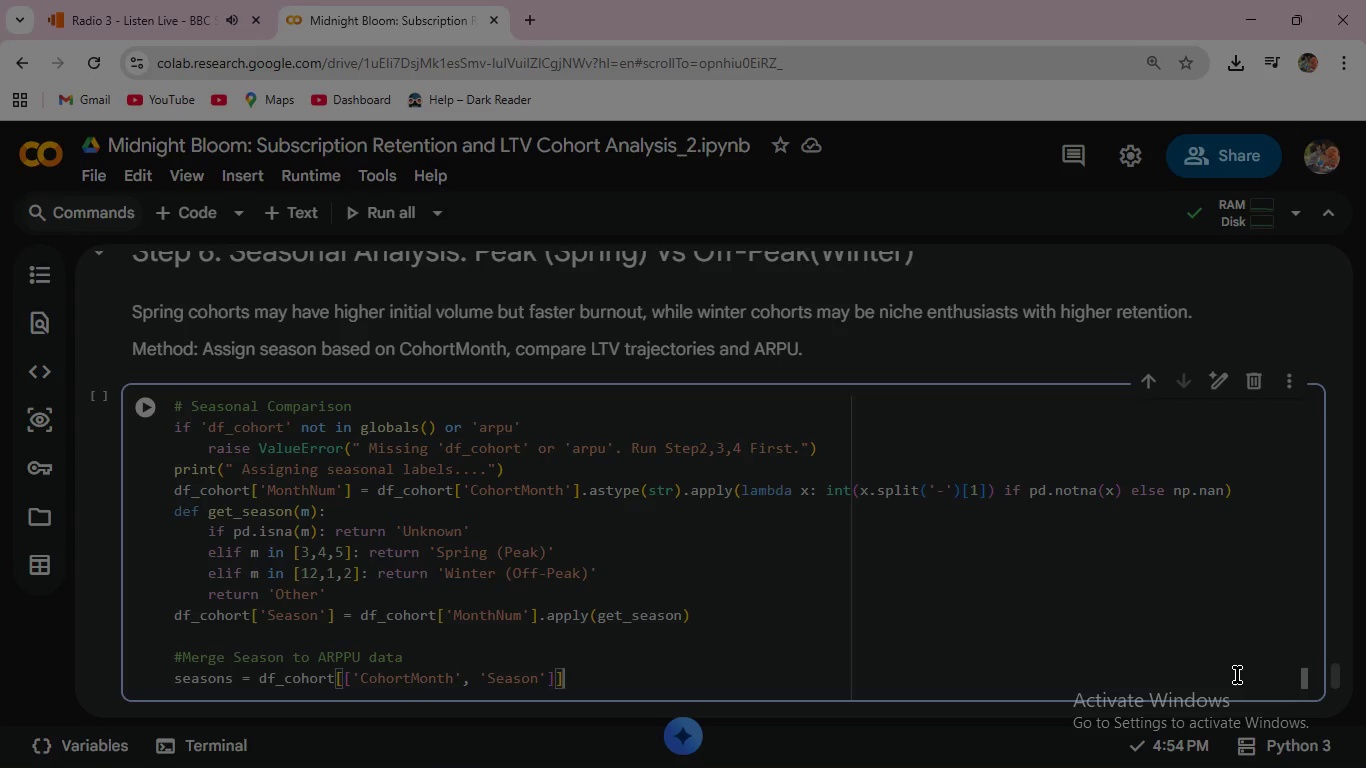 
key(ArrowRight)
 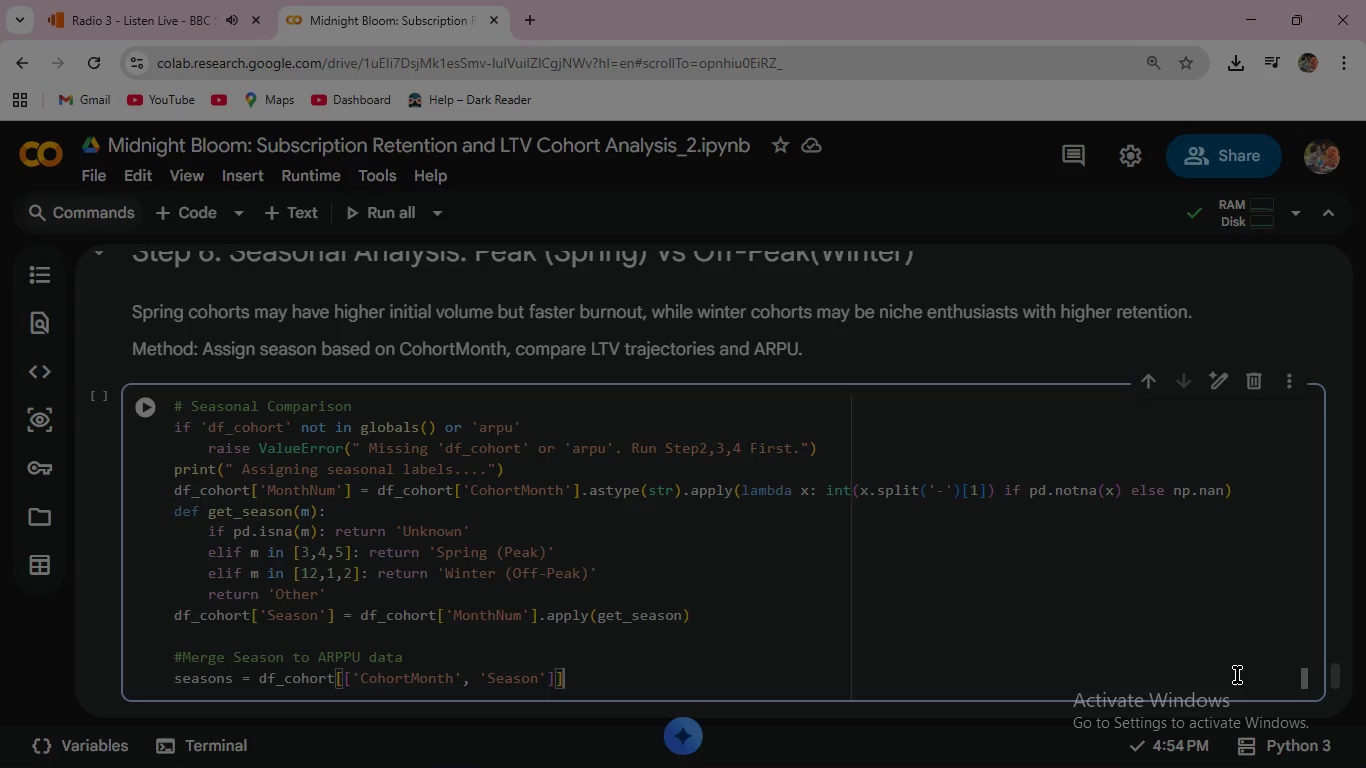 
type(.drop)
 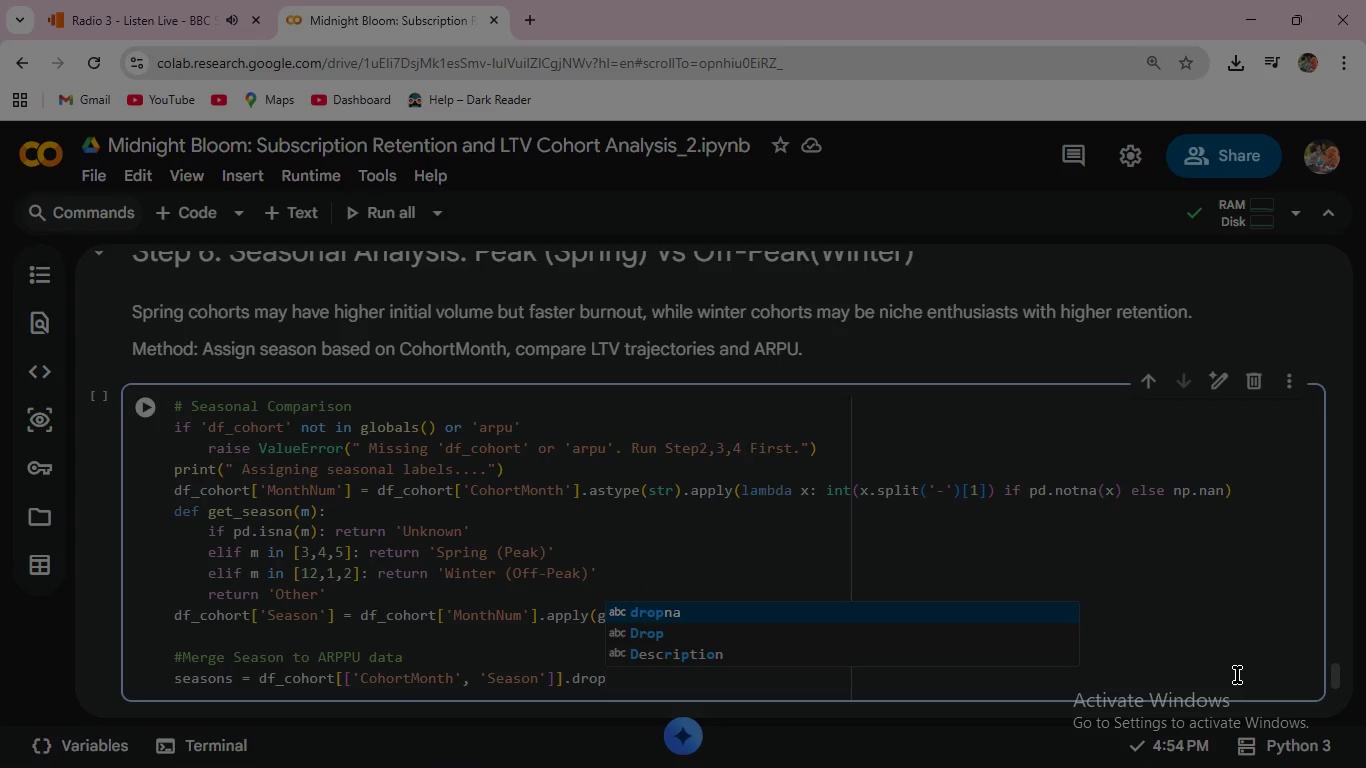 
type(_duplicates()
 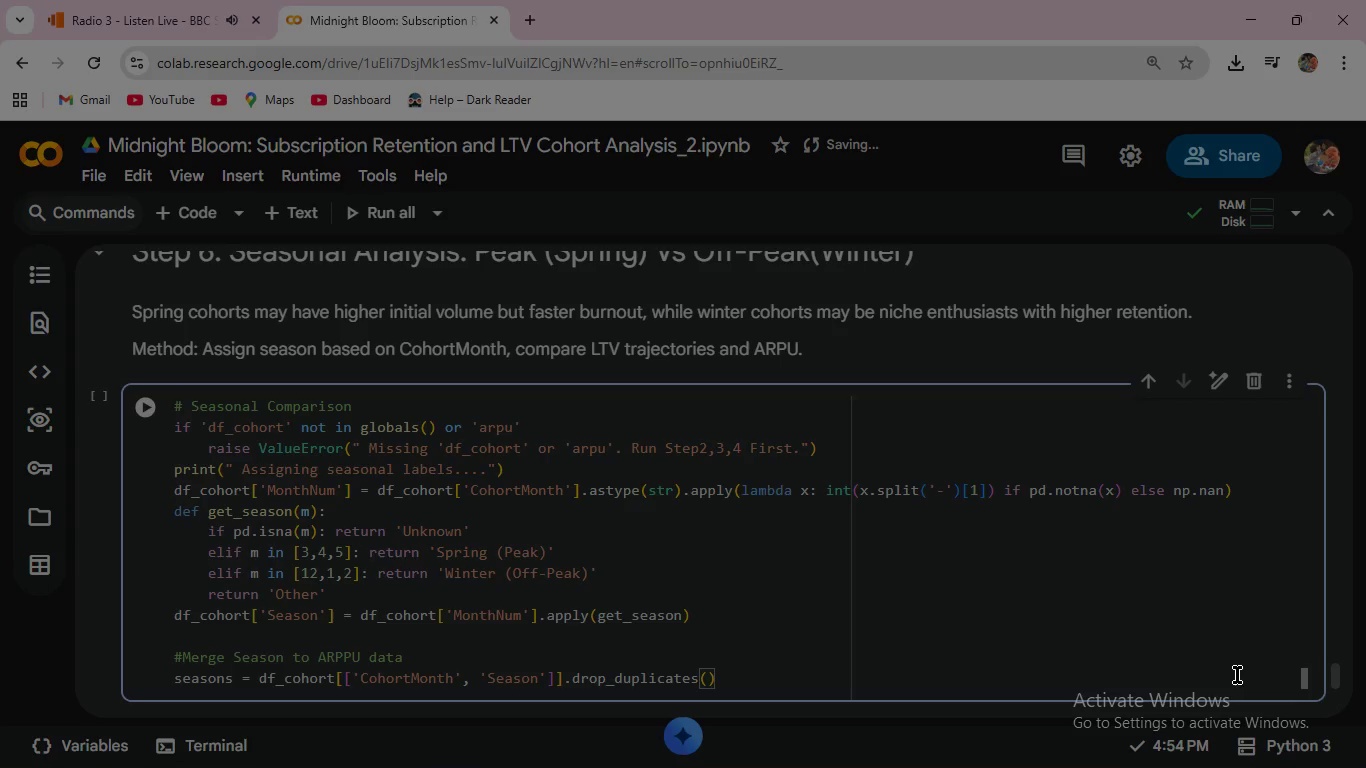 
key(ArrowRight)
 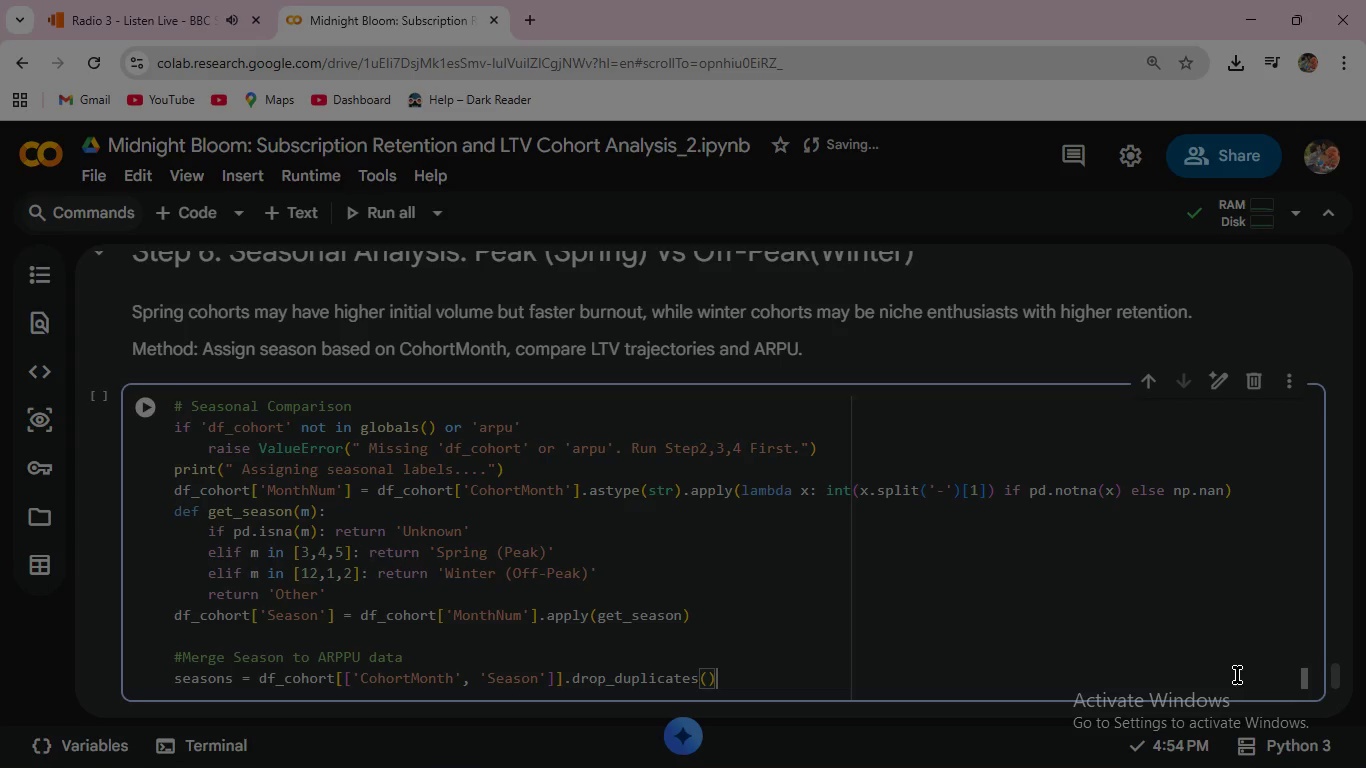 
key(ArrowRight)
 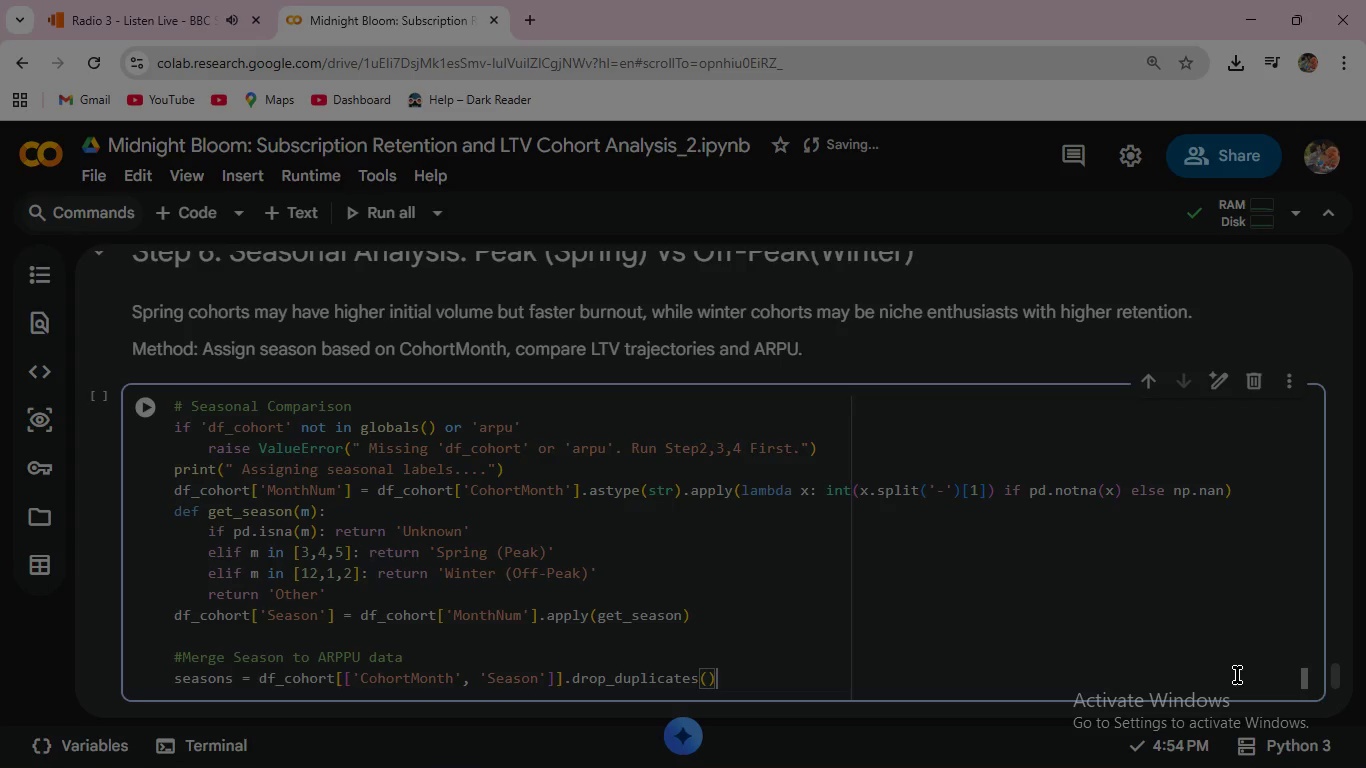 
key(Enter)
 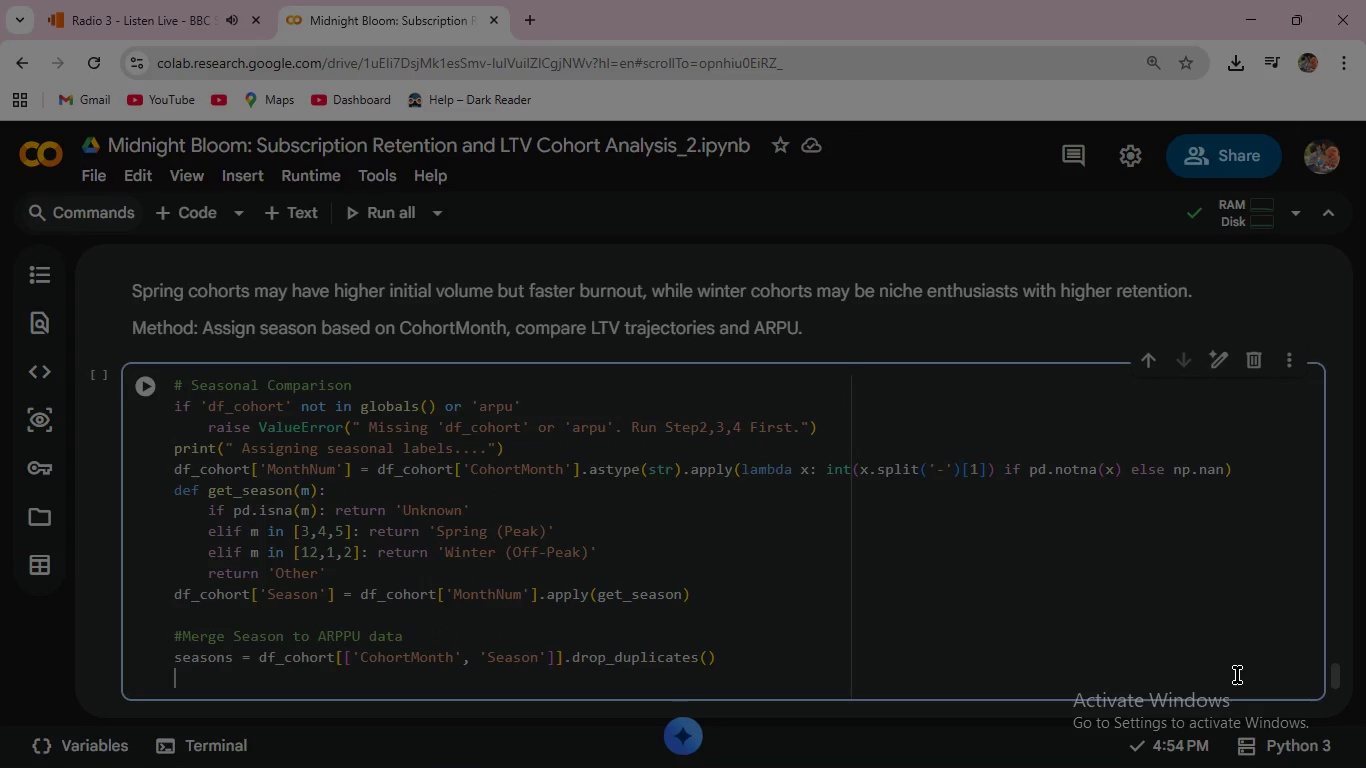 
type(arpu_seasonal = arpu.)
 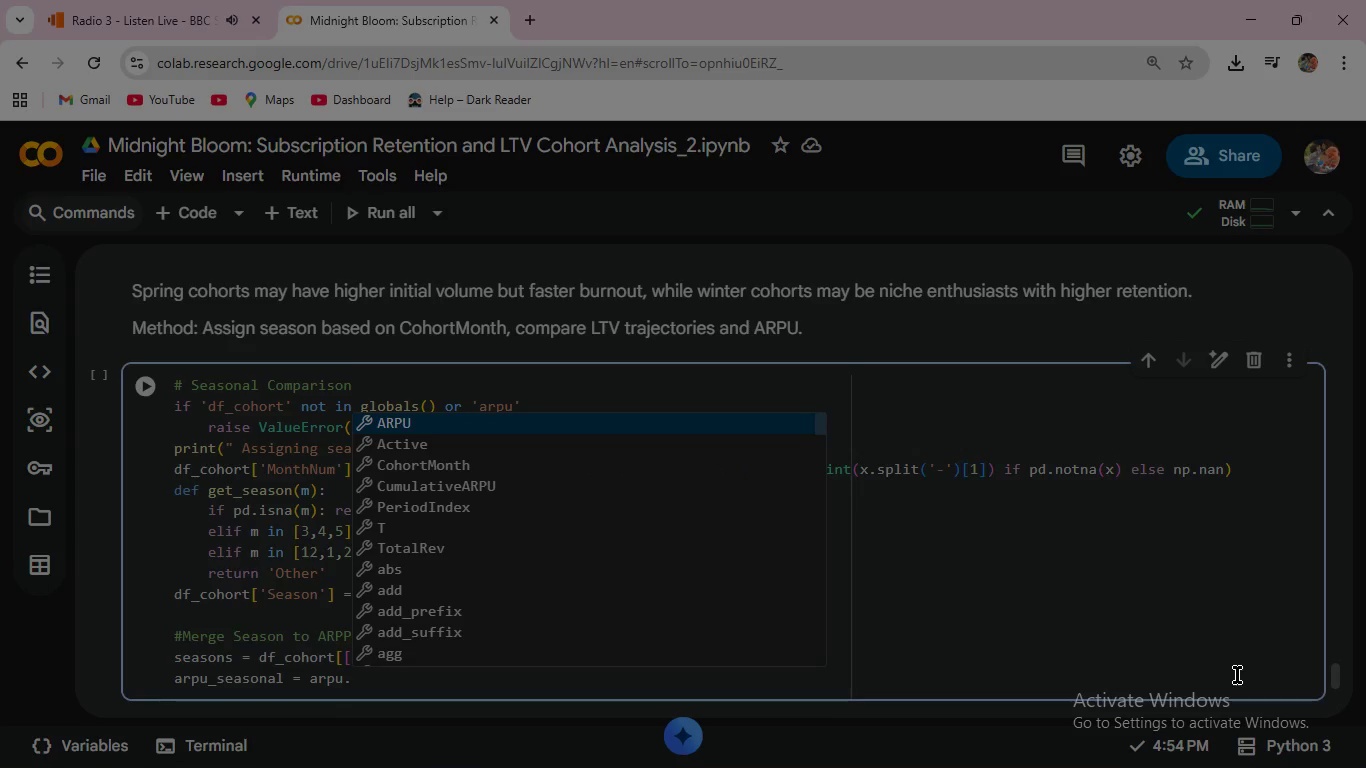 
wait(9.97)
 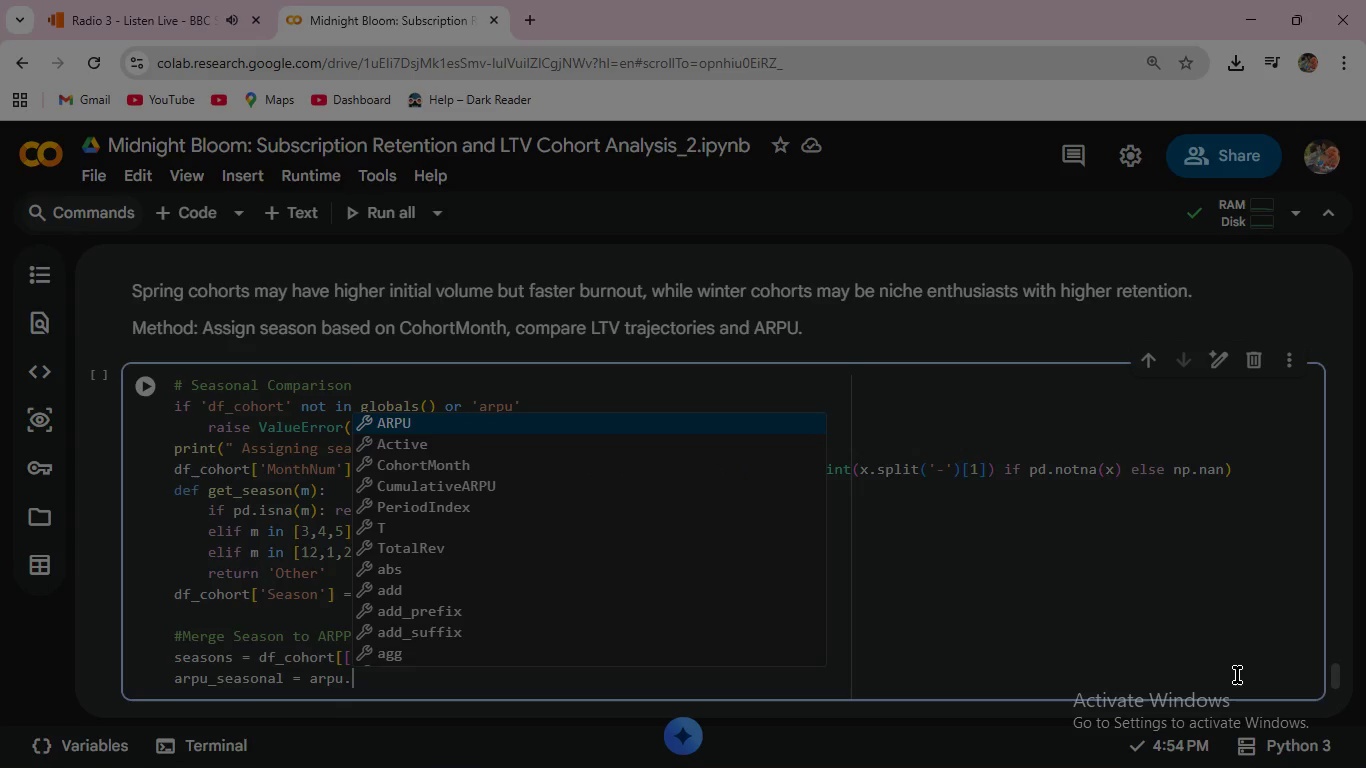 
type(merge(seasons, on=')
 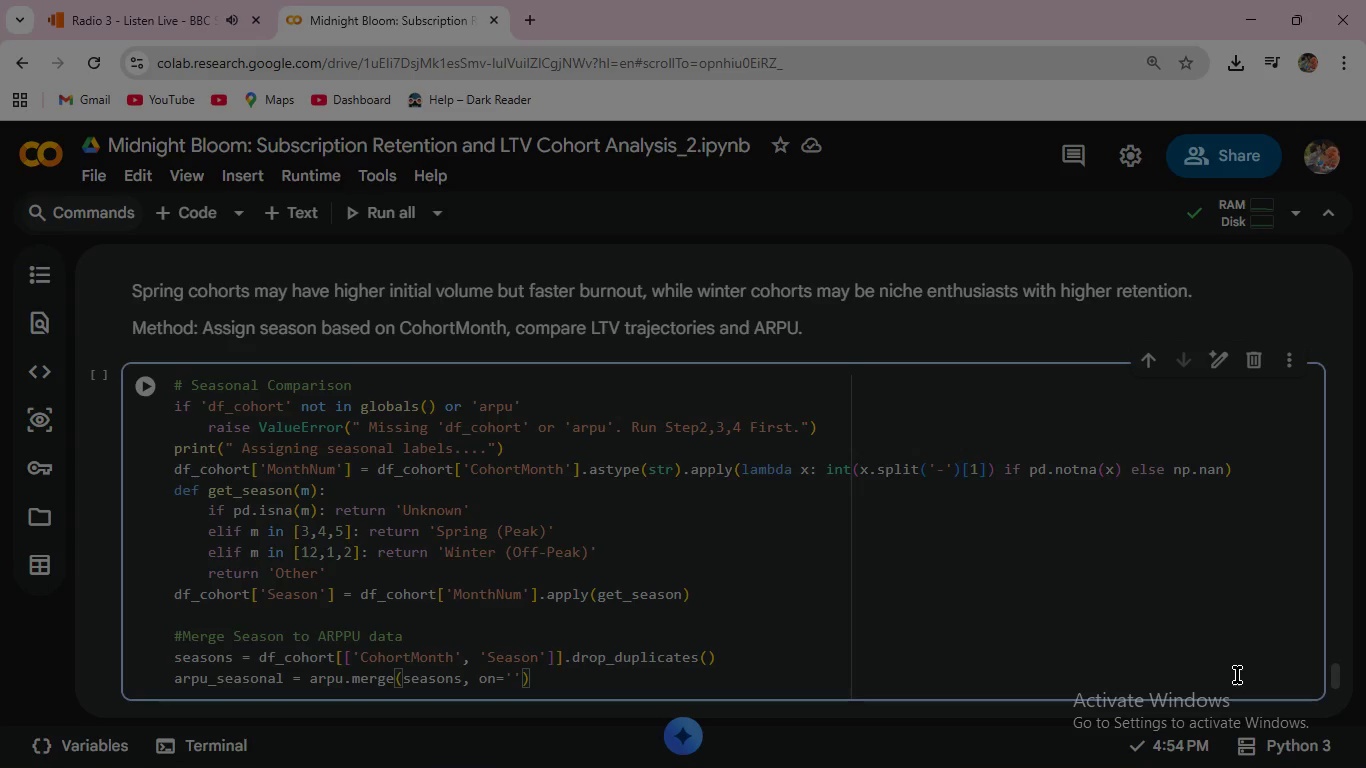 
type(CohortMonth)
 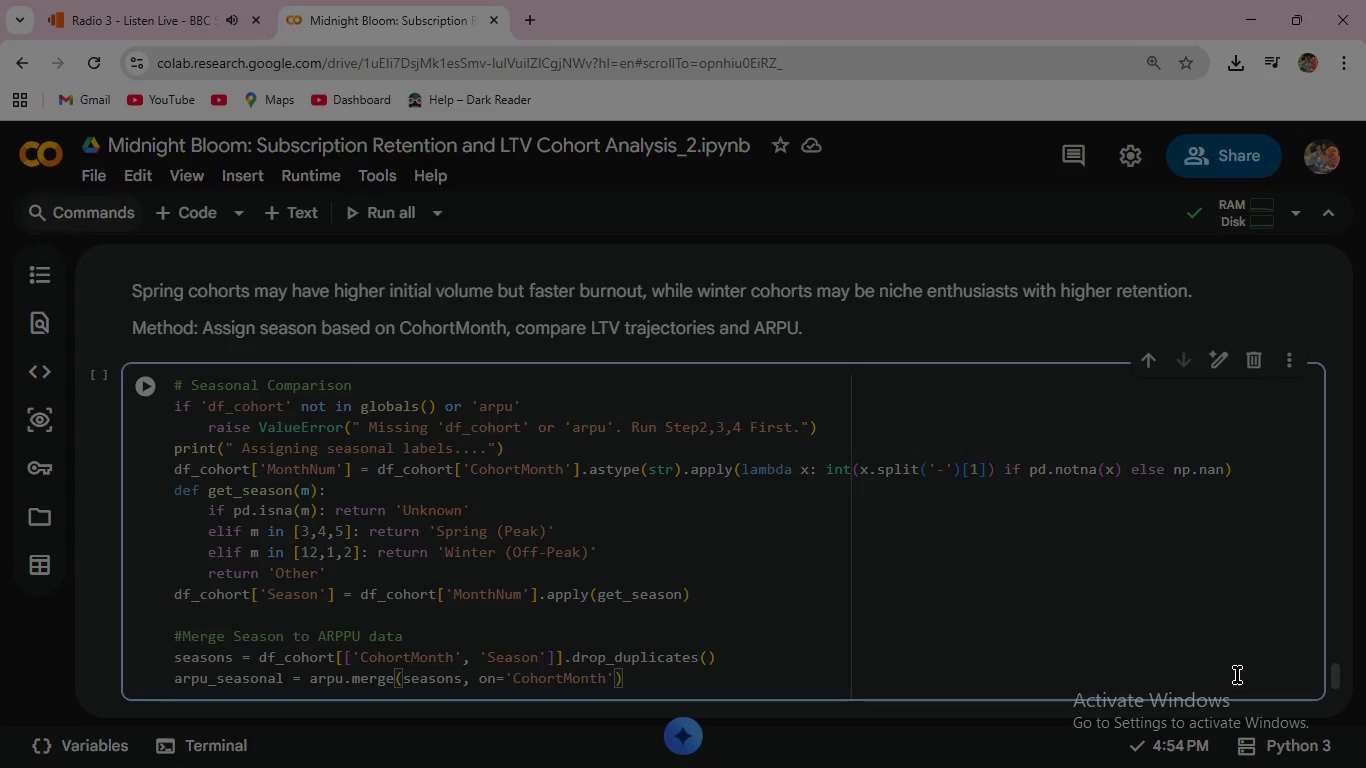 
wait(5.89)
 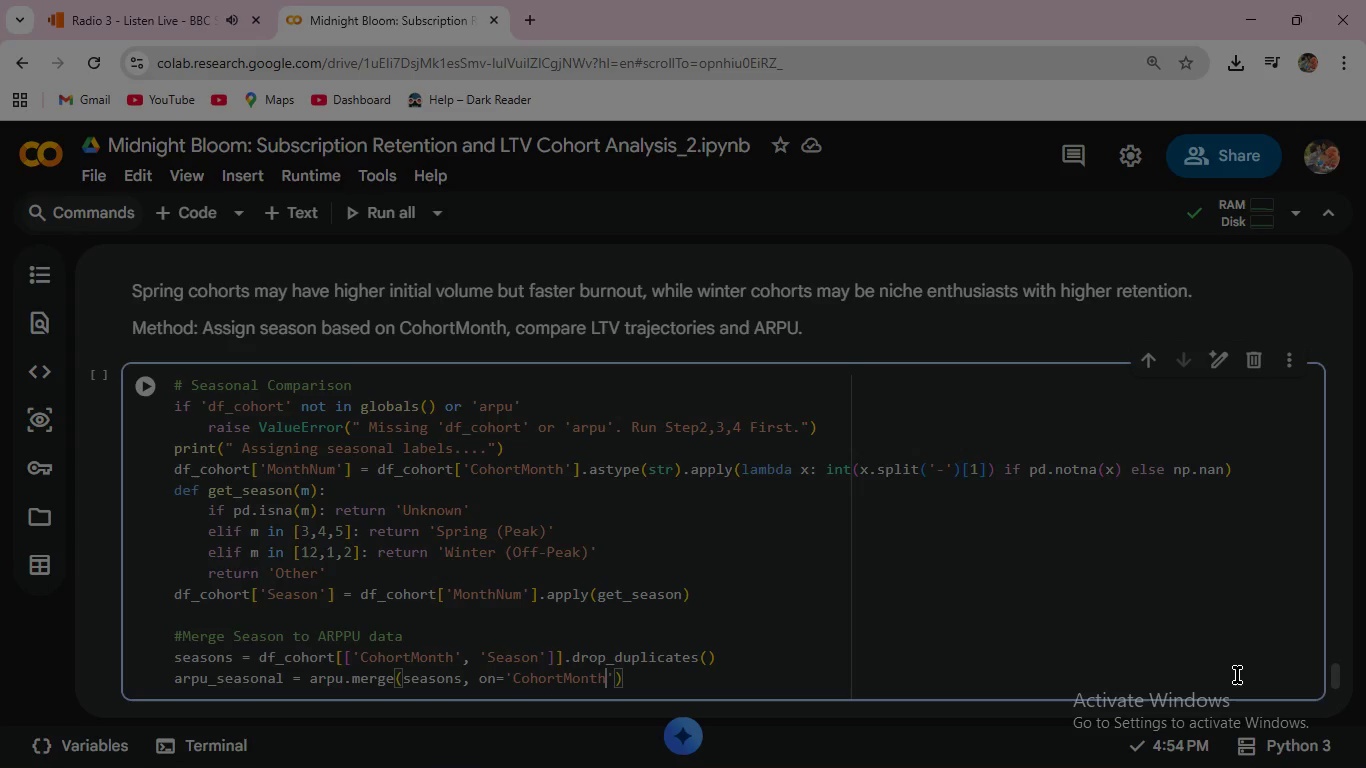 
key(ArrowRight)
 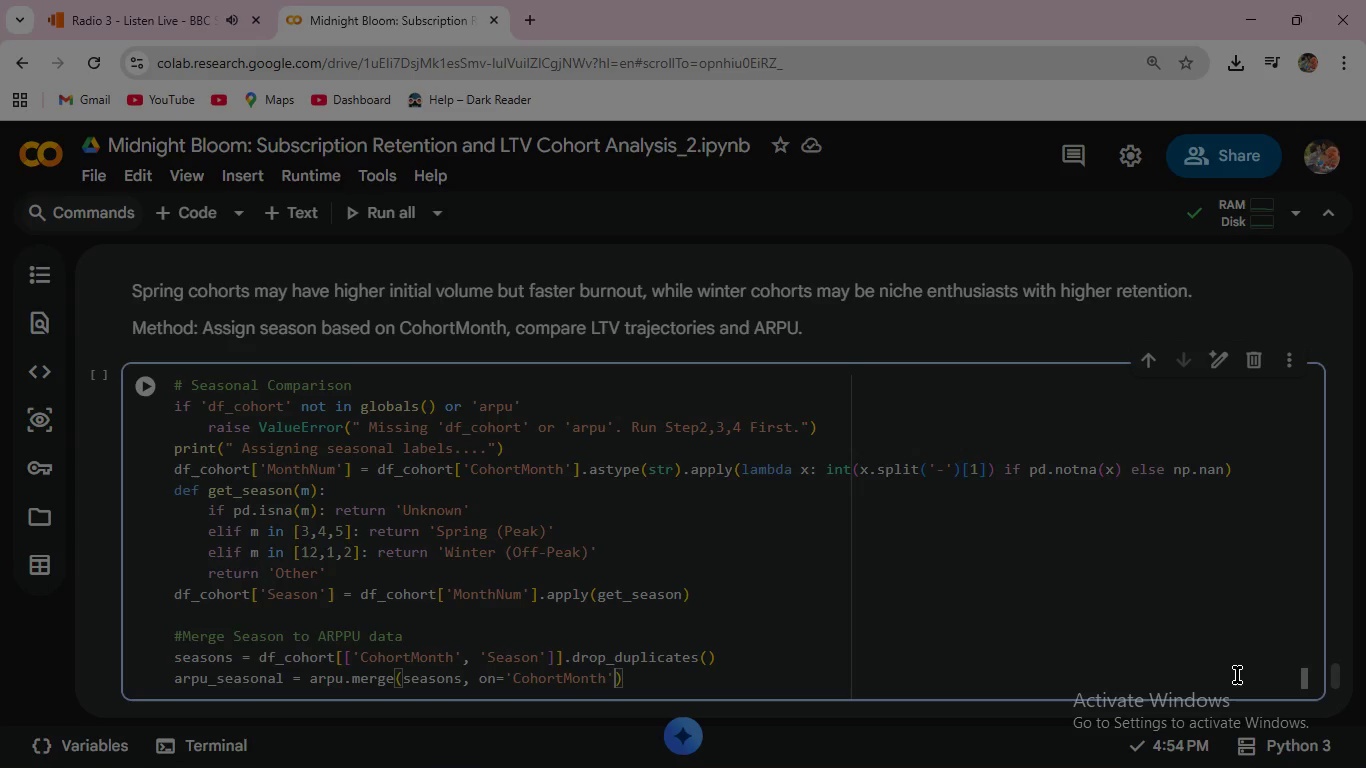 
type(, how='left)
 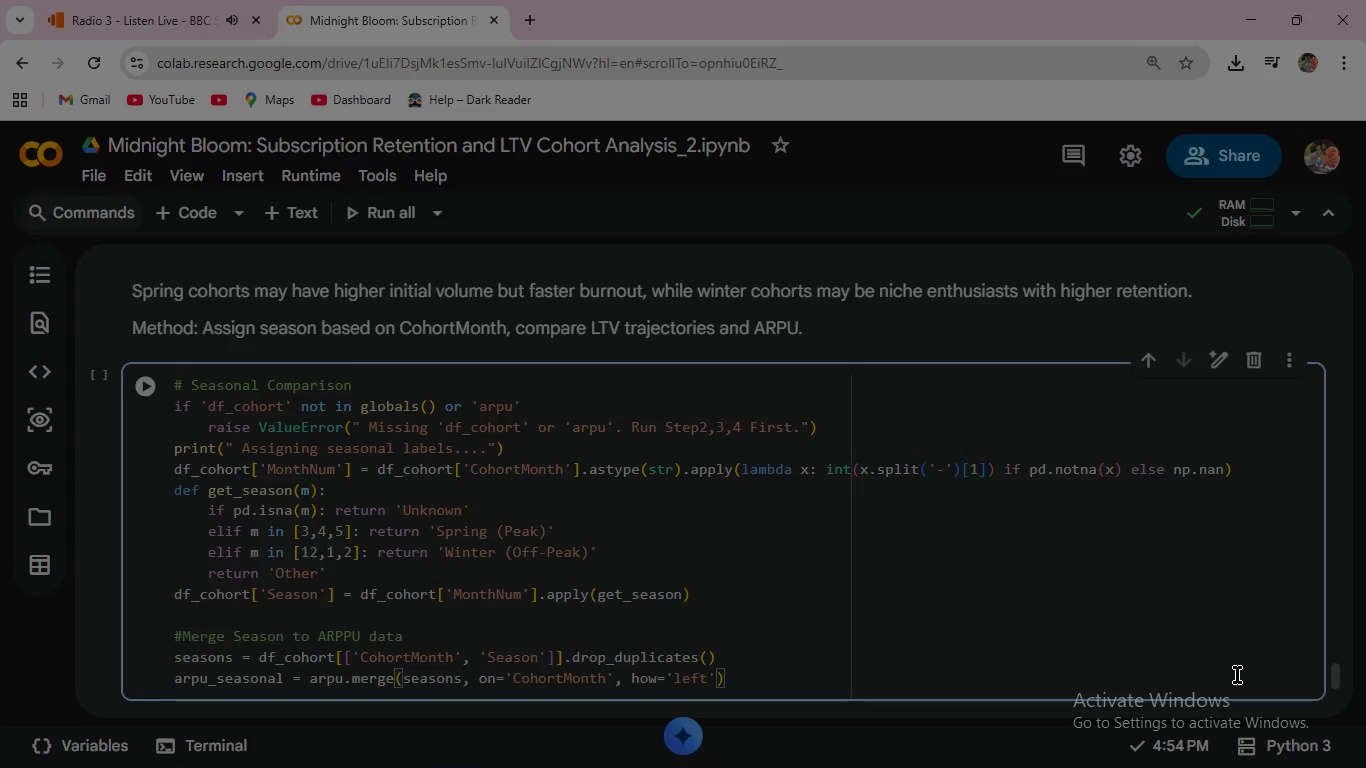 
key(ArrowRight)
 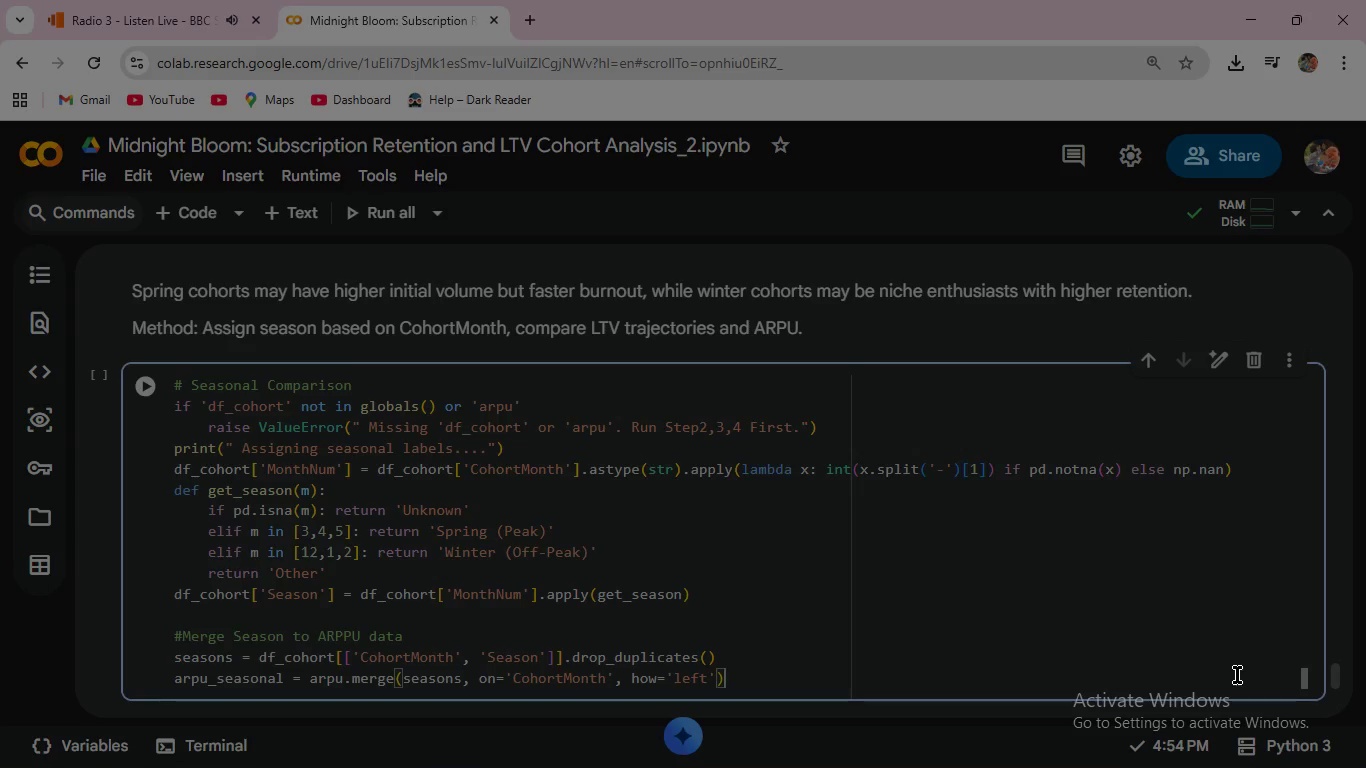 
key(ArrowRight)
 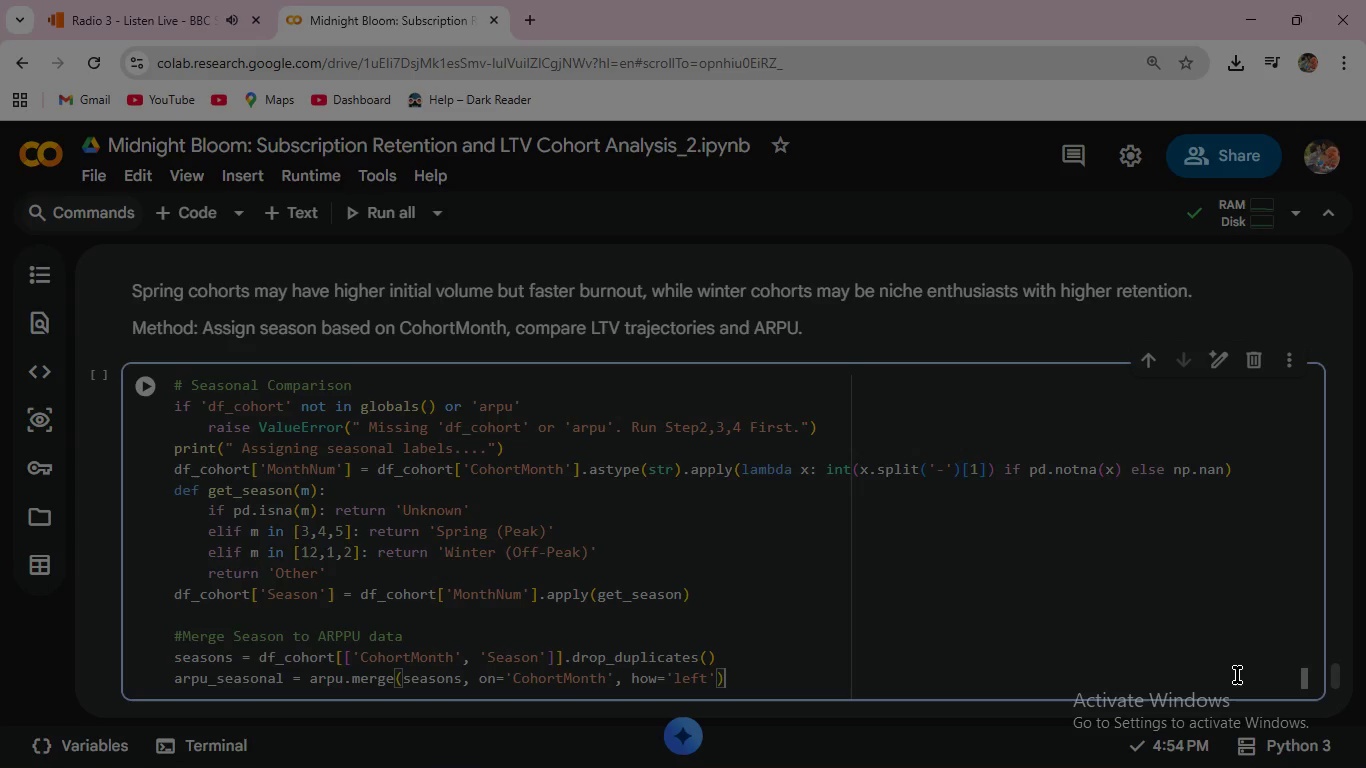 
key(Enter)
 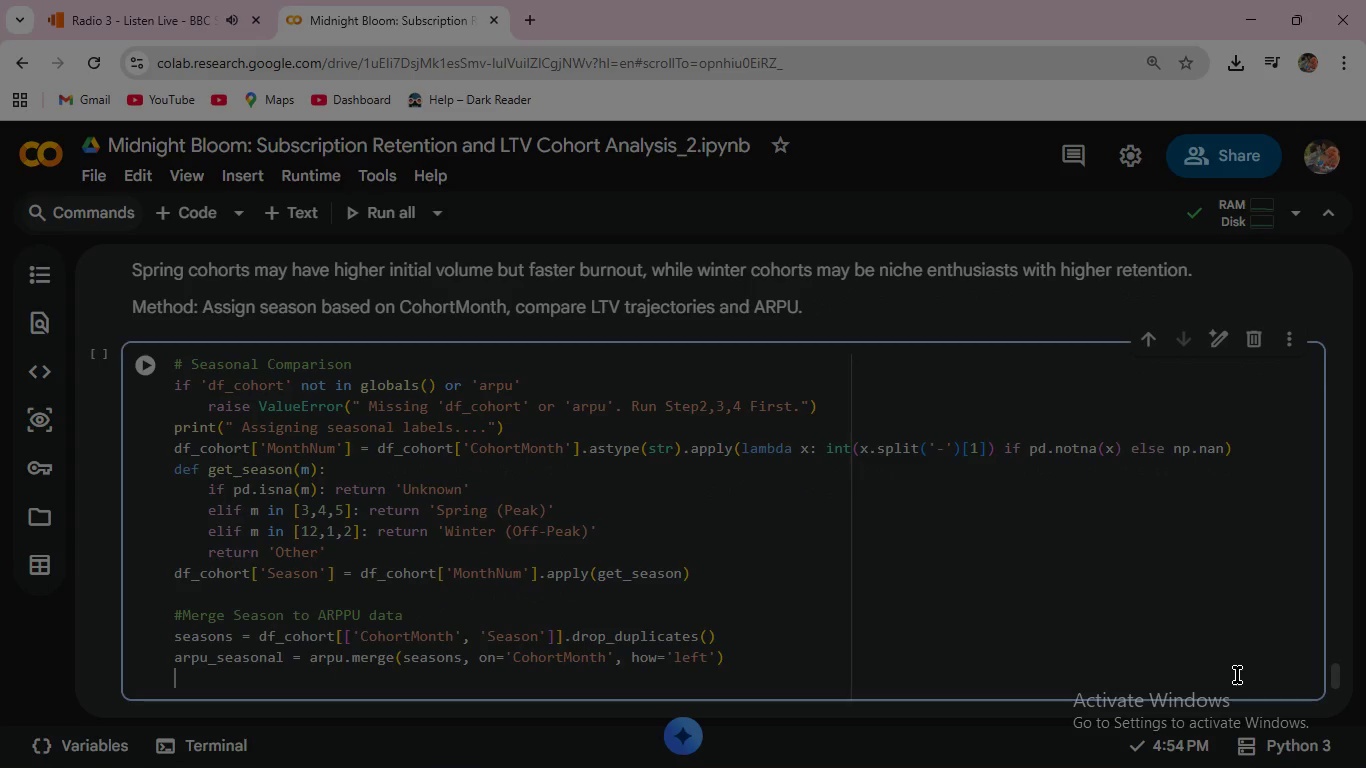 
wait(7.97)
 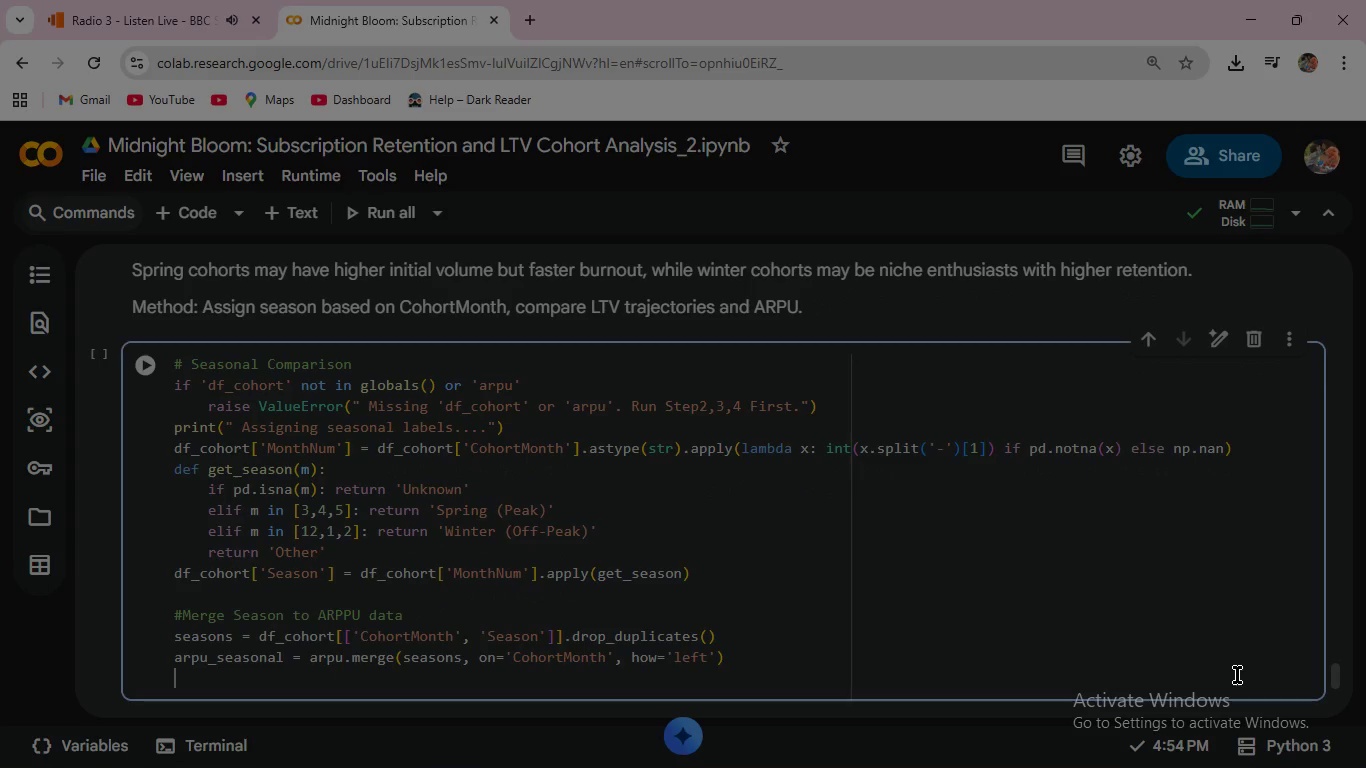 
type(seasonal_agg  = arpu_)
 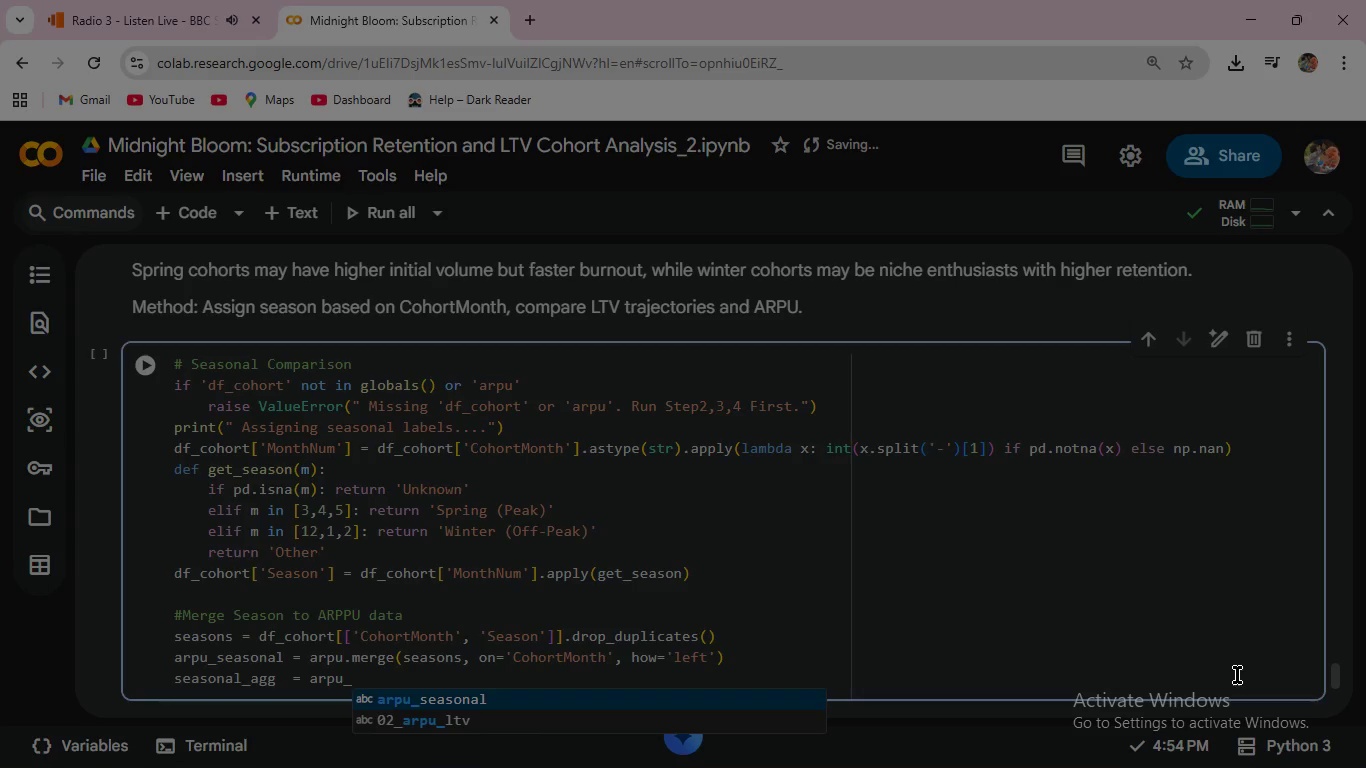 
key(Enter)
 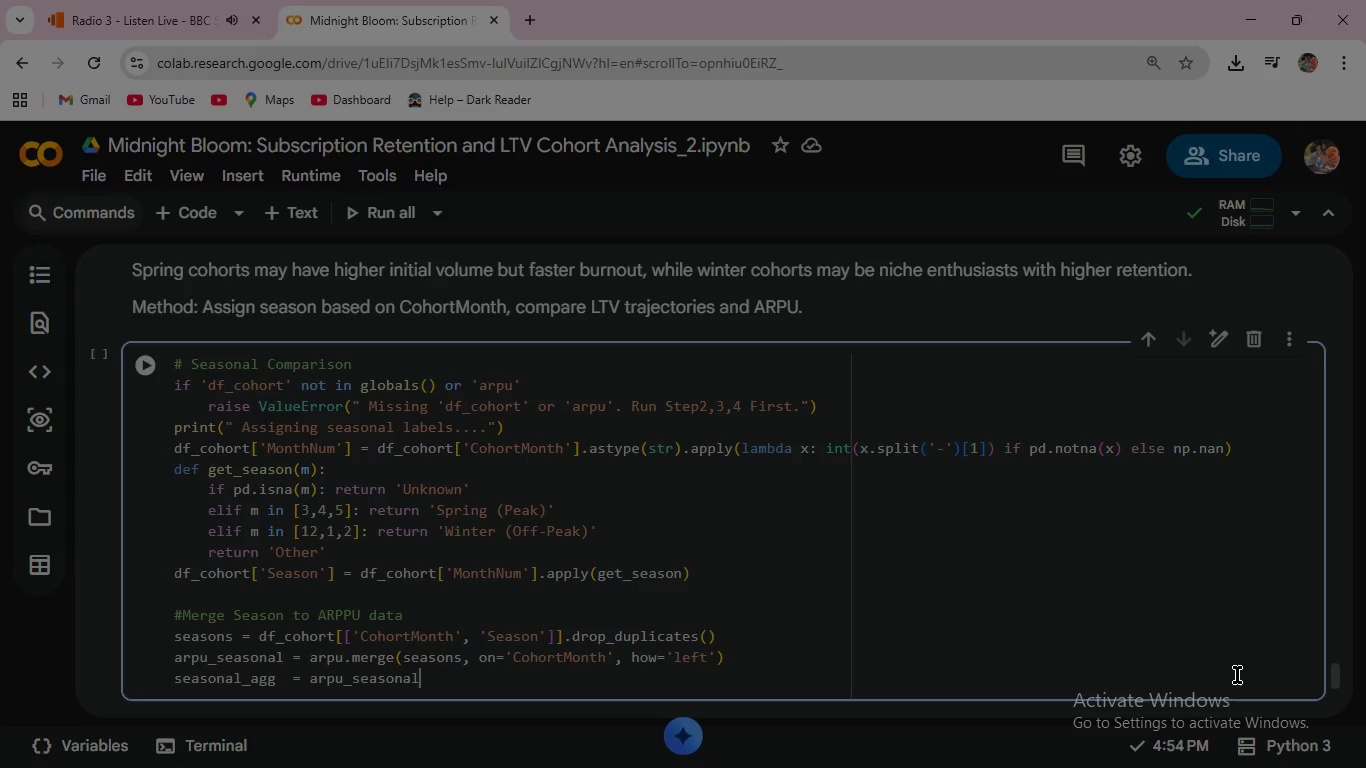 
type([arpu)
 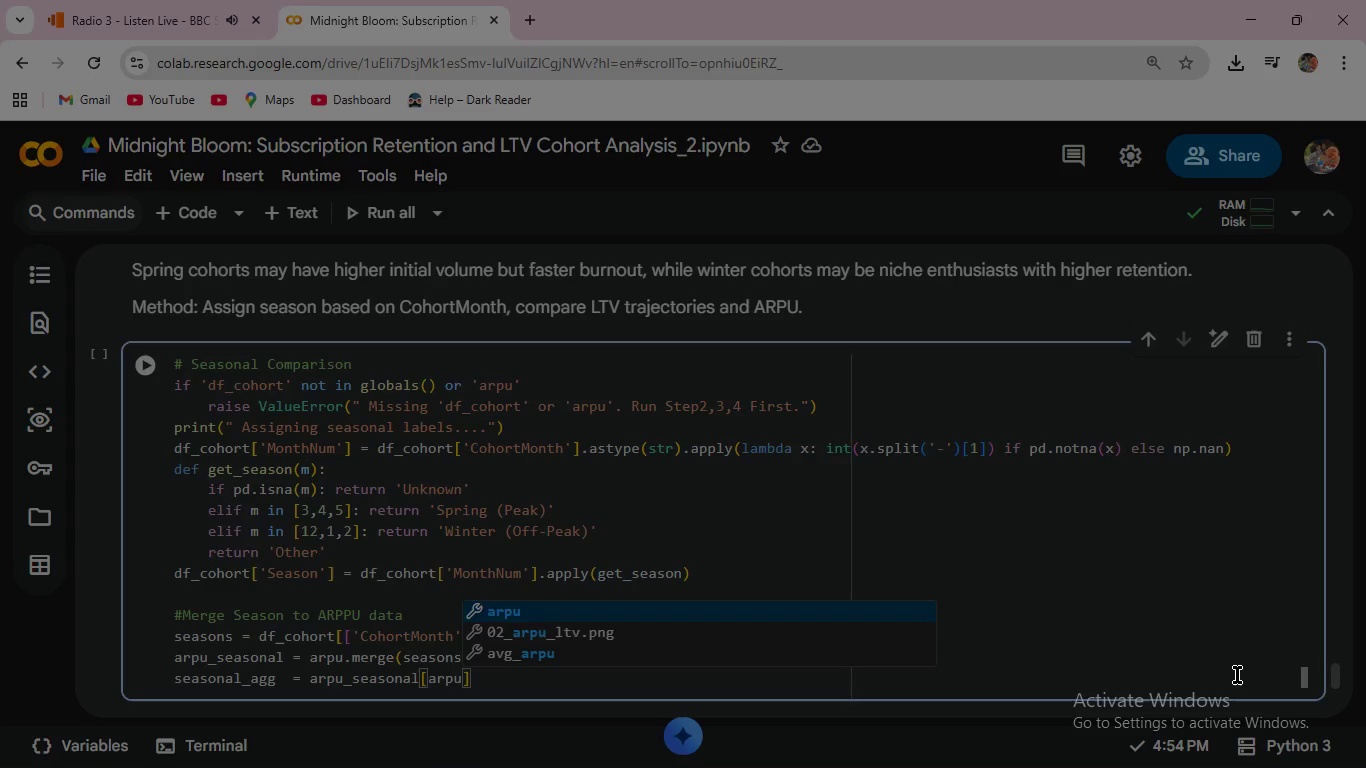 
wait(5.02)
 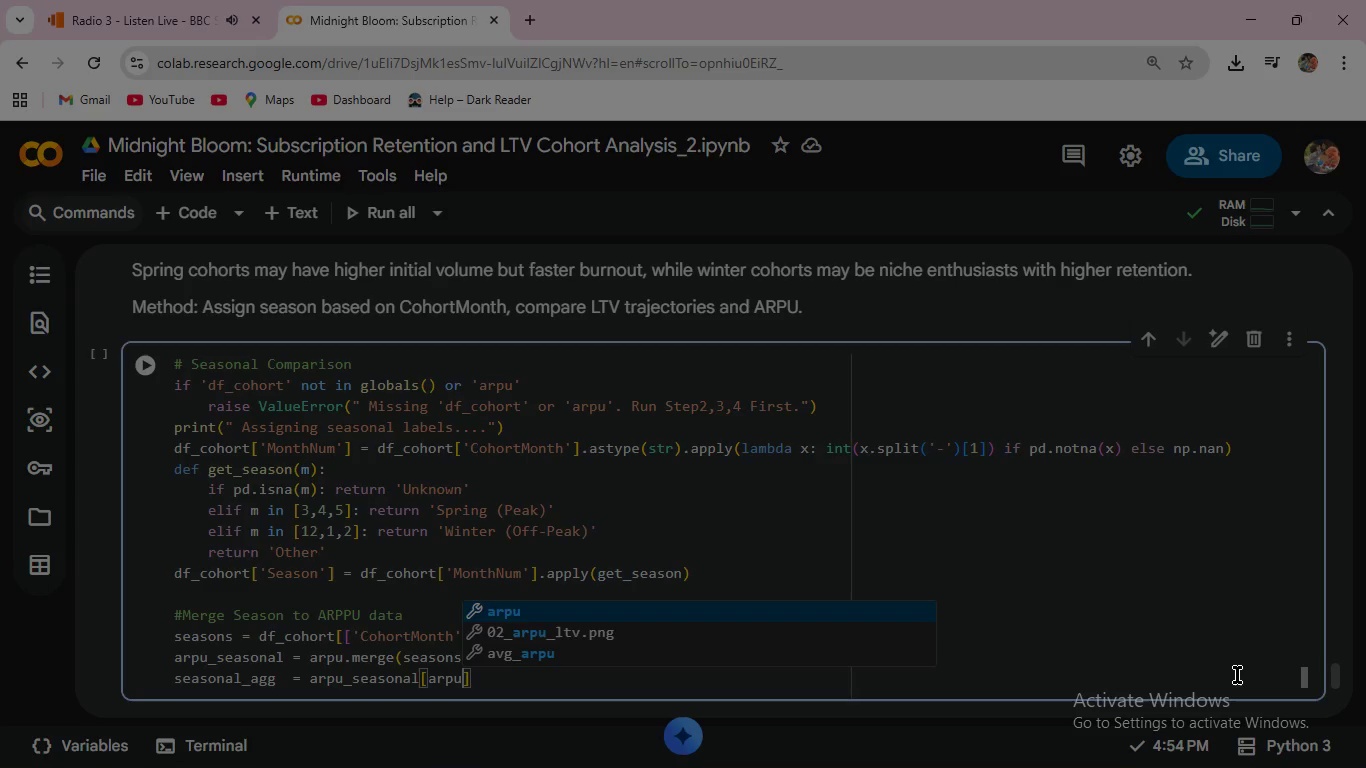 
type(_sea)
 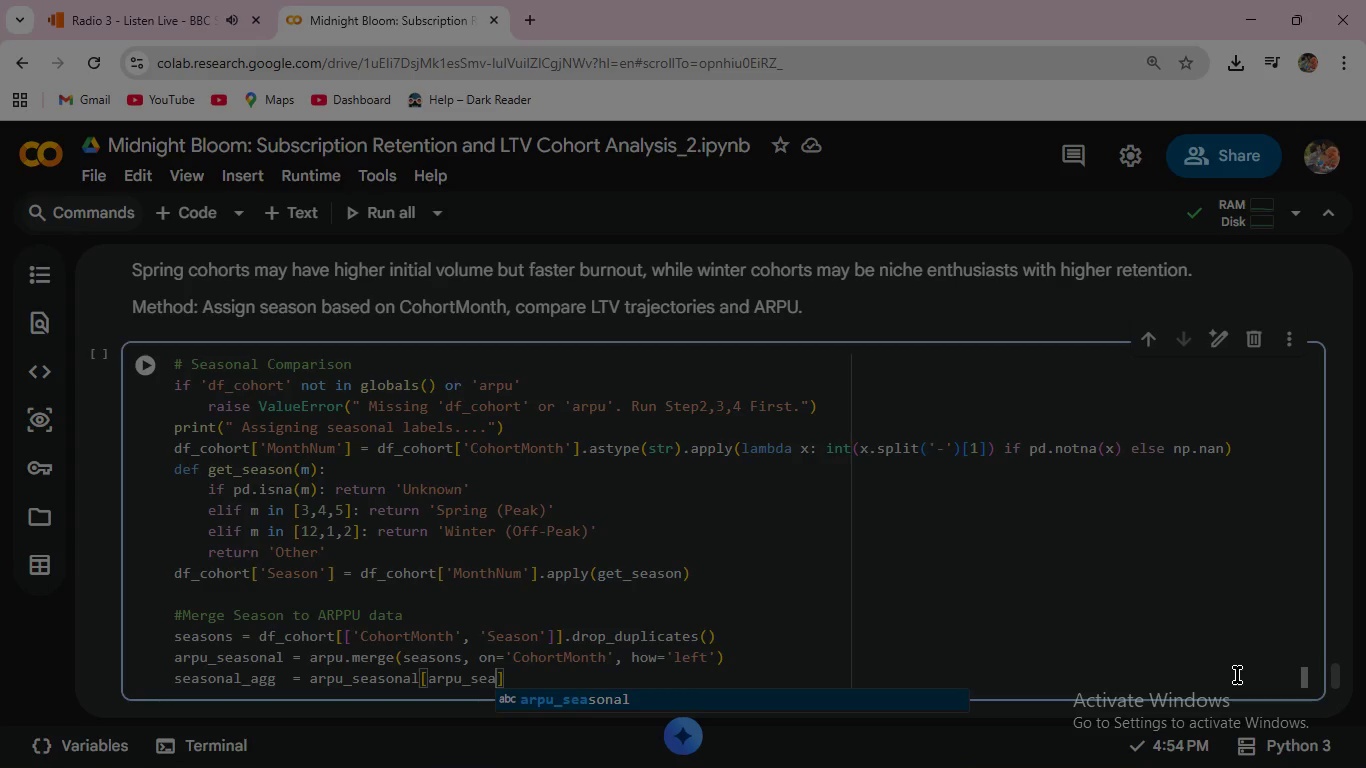 
key(Enter)
 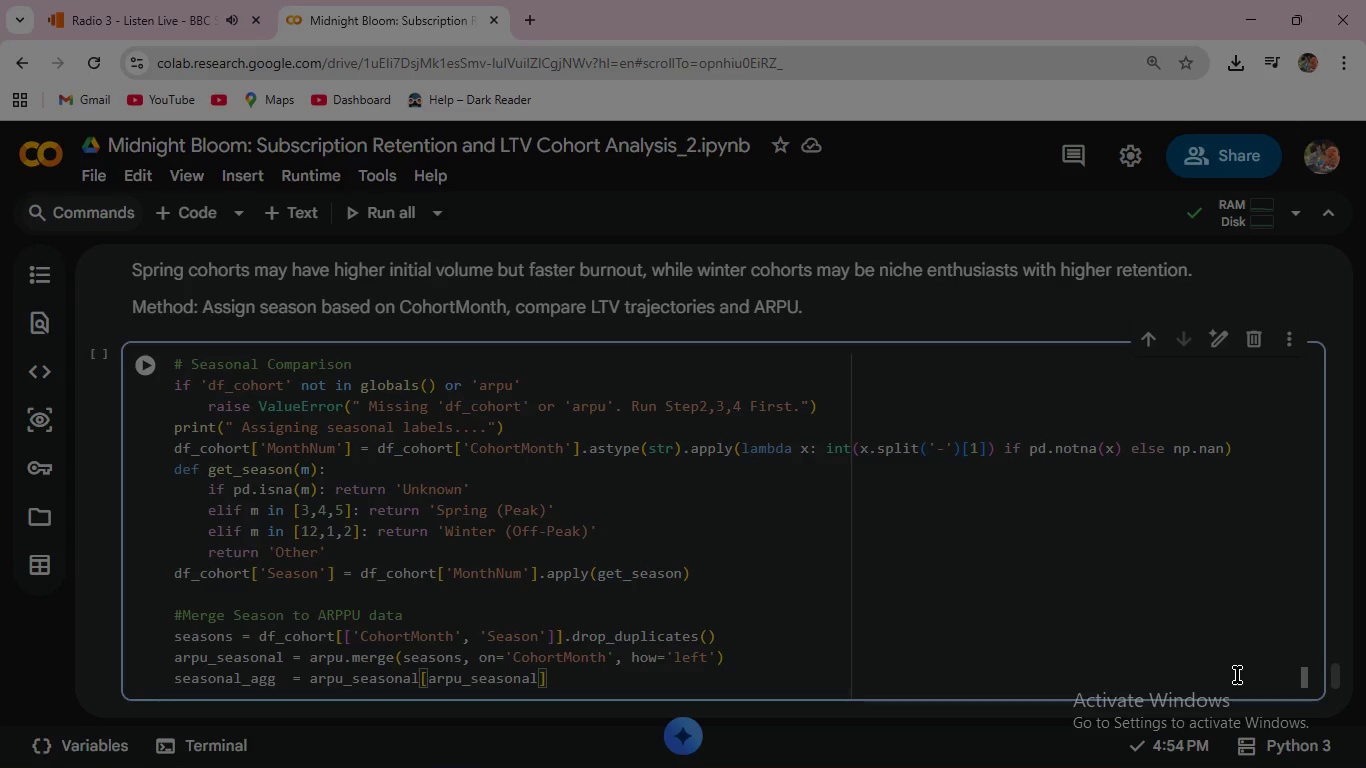 
type(['Season)
 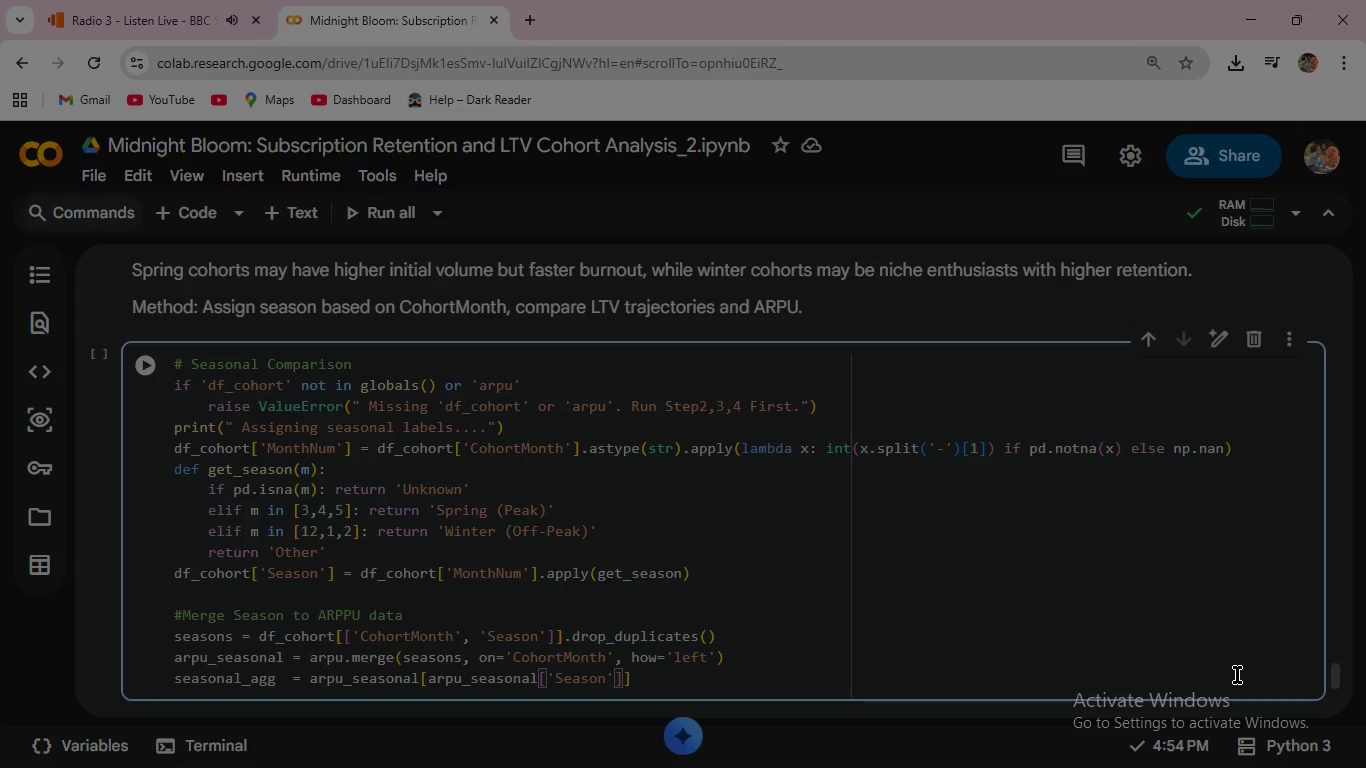 
key(ArrowRight)
 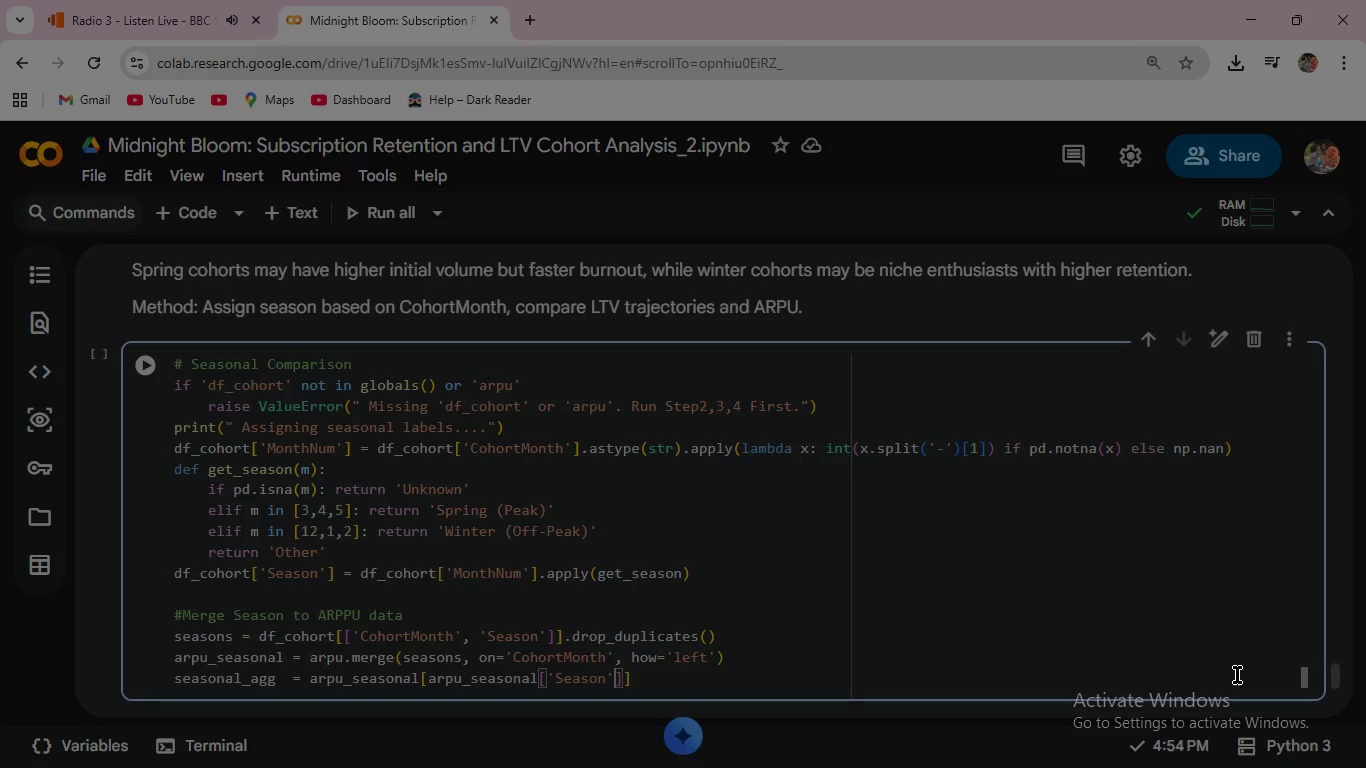 
key(ArrowRight)
 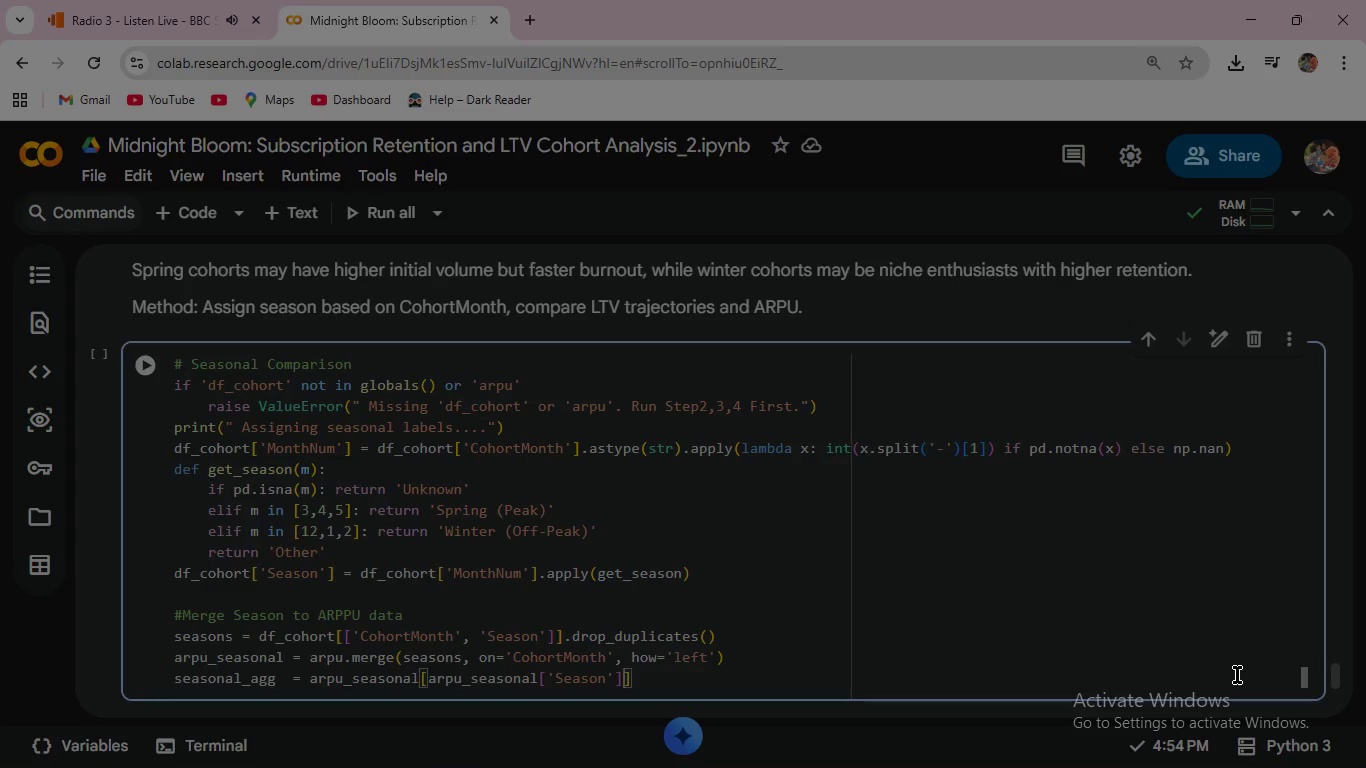 
type(.isin()
 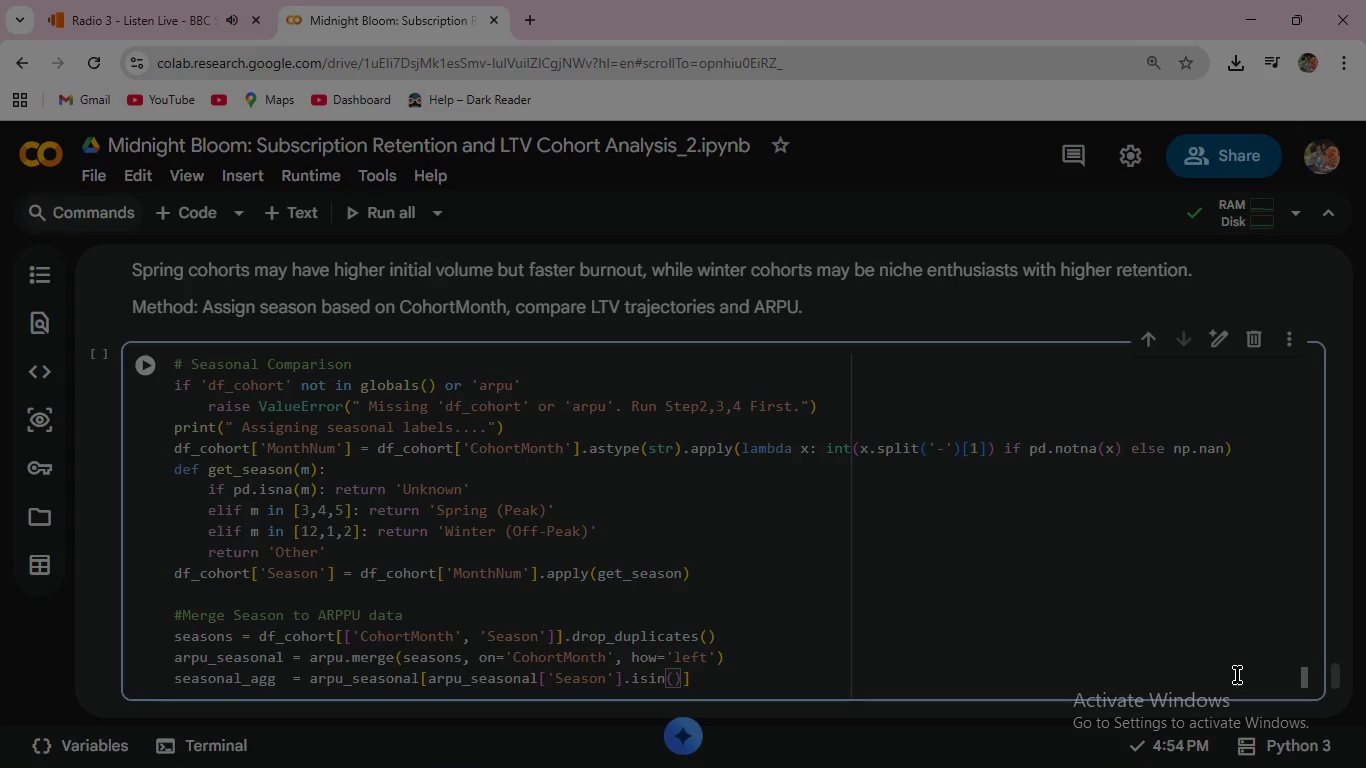 
type(['Spring (Peak)
 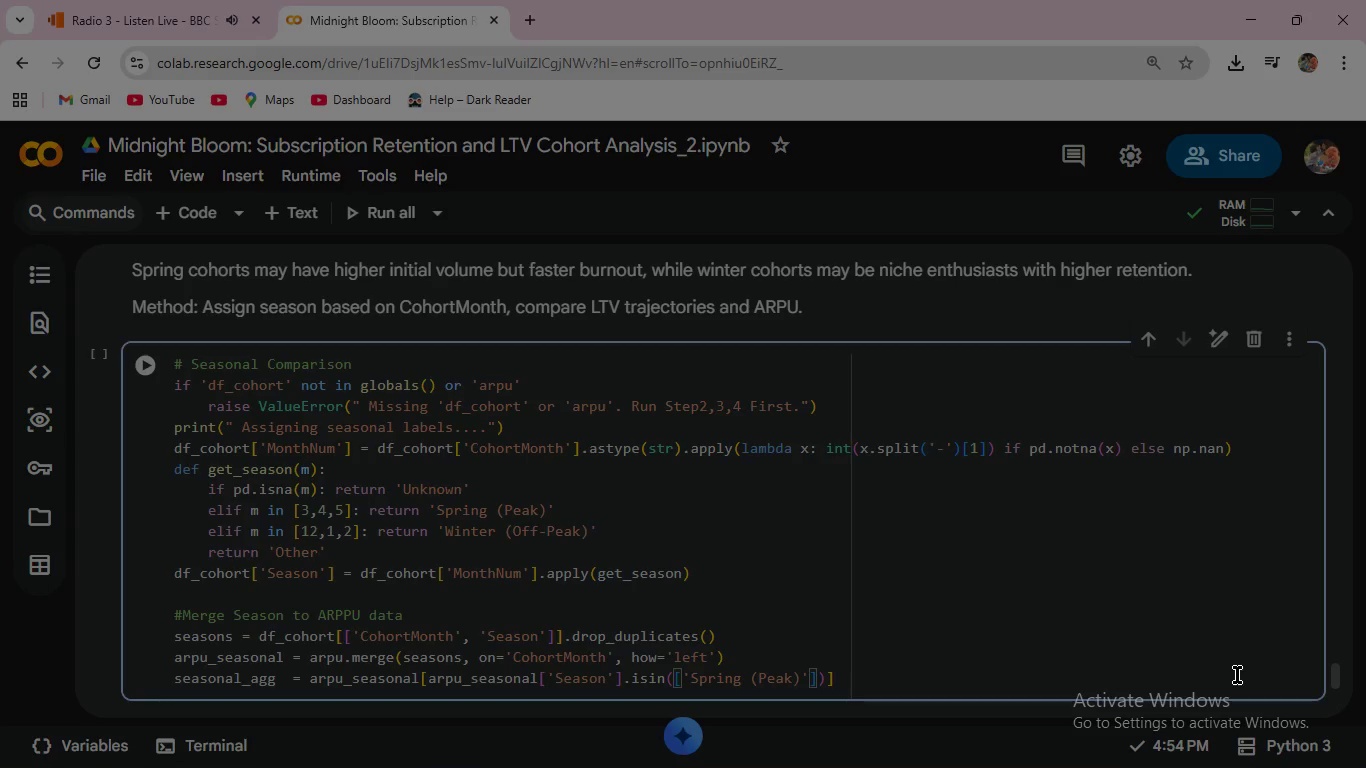 
wait(5.84)
 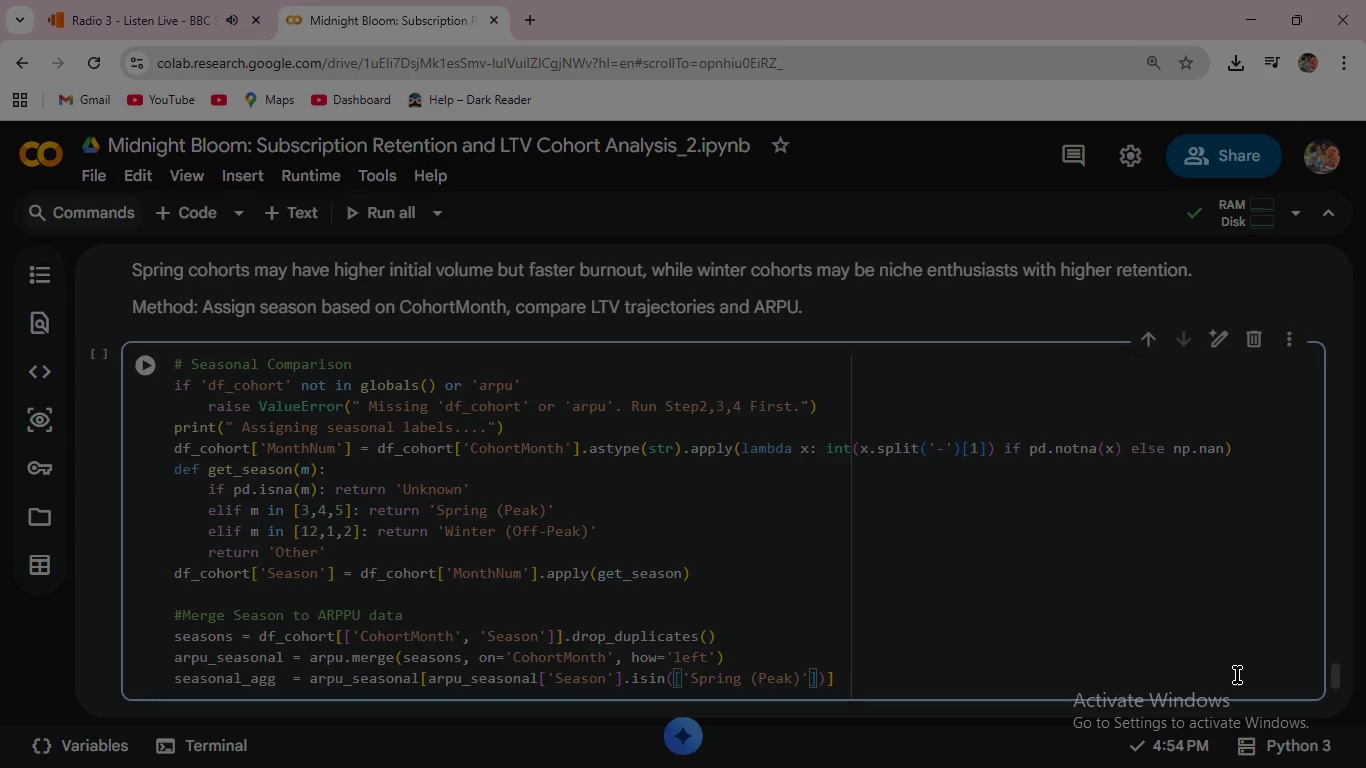 
key(ArrowRight)
 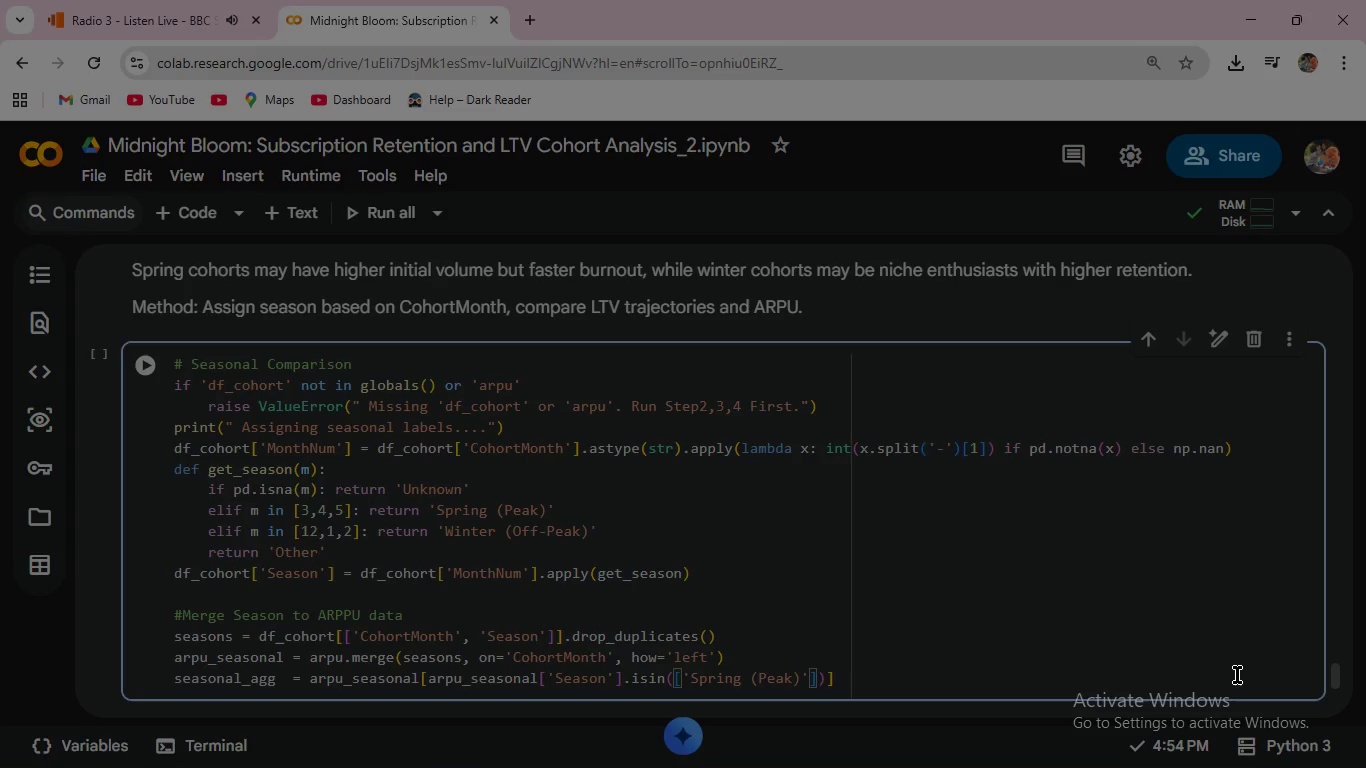 
key(ArrowRight)
 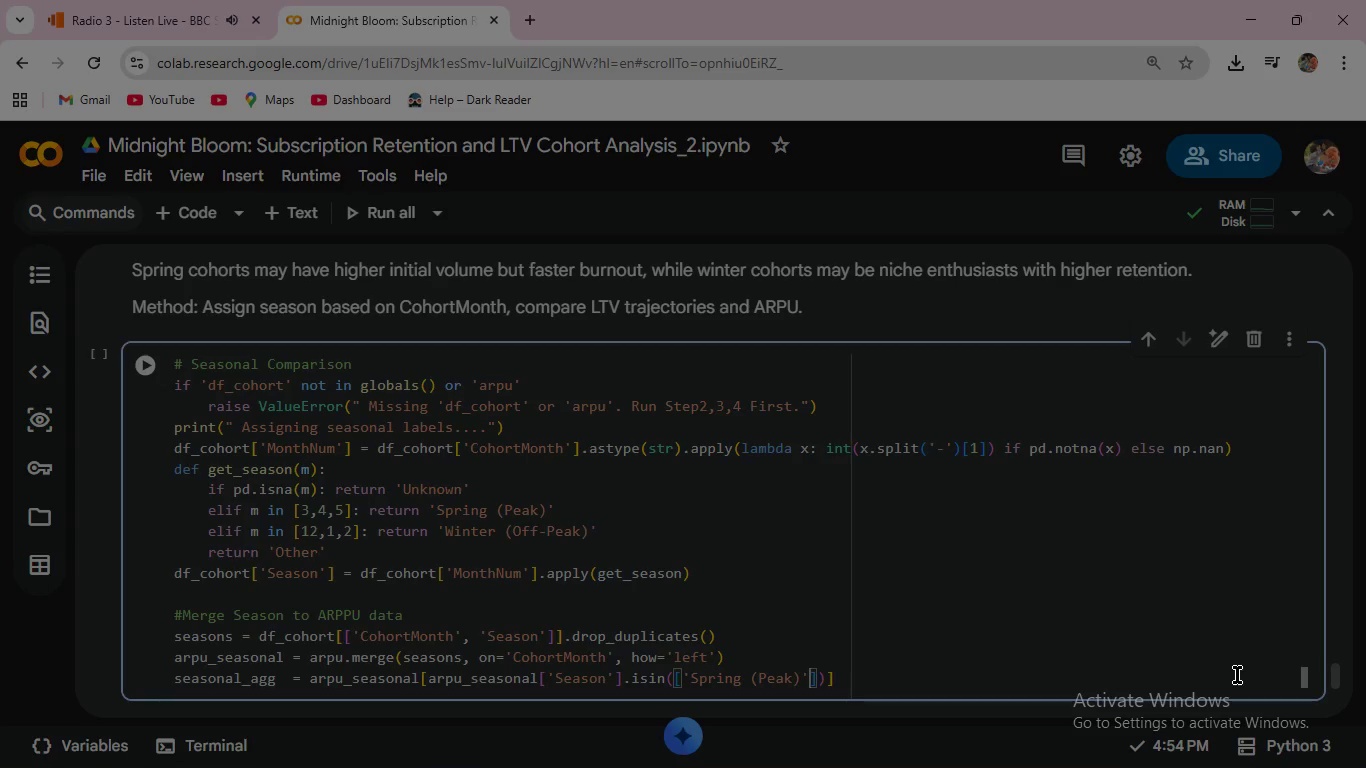 
type(, 'Wi)
 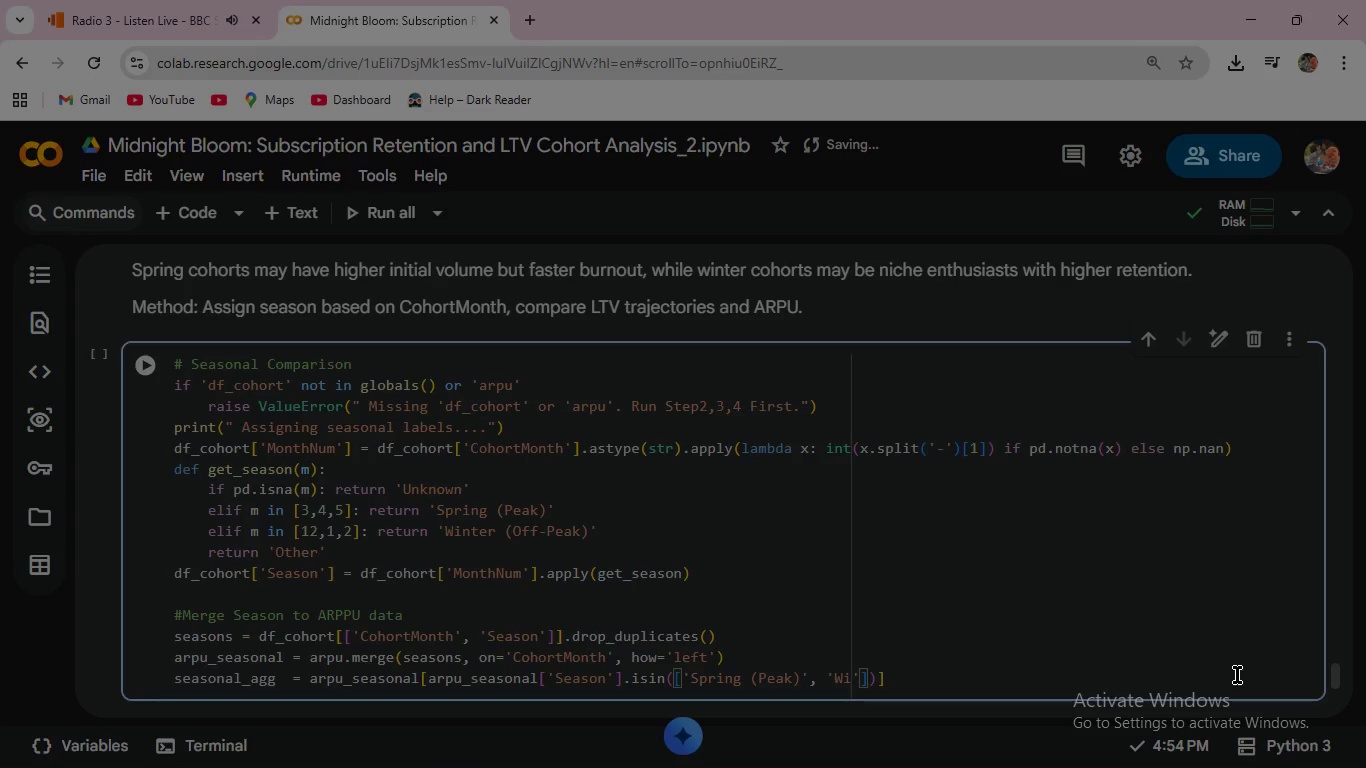 
type(ntr)
 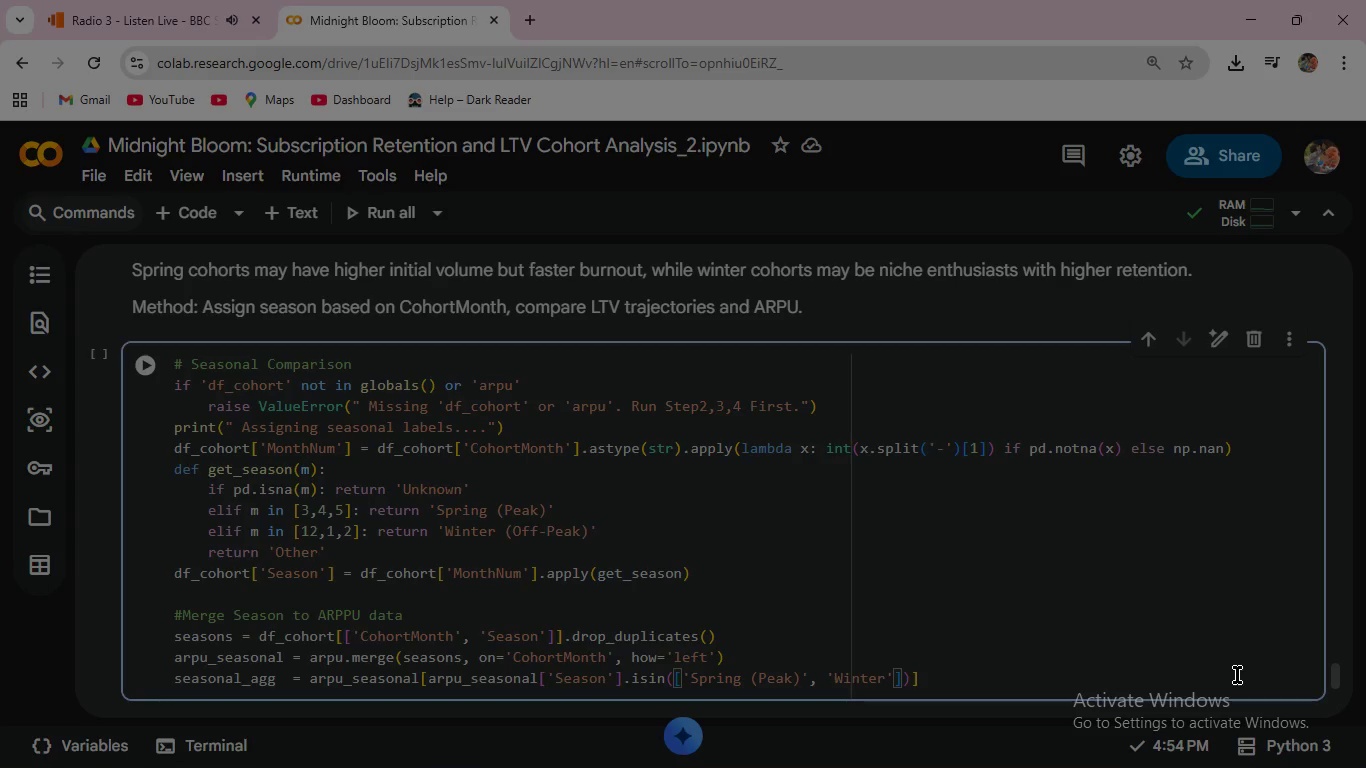 
hold_key(key=E, duration=0.33)
 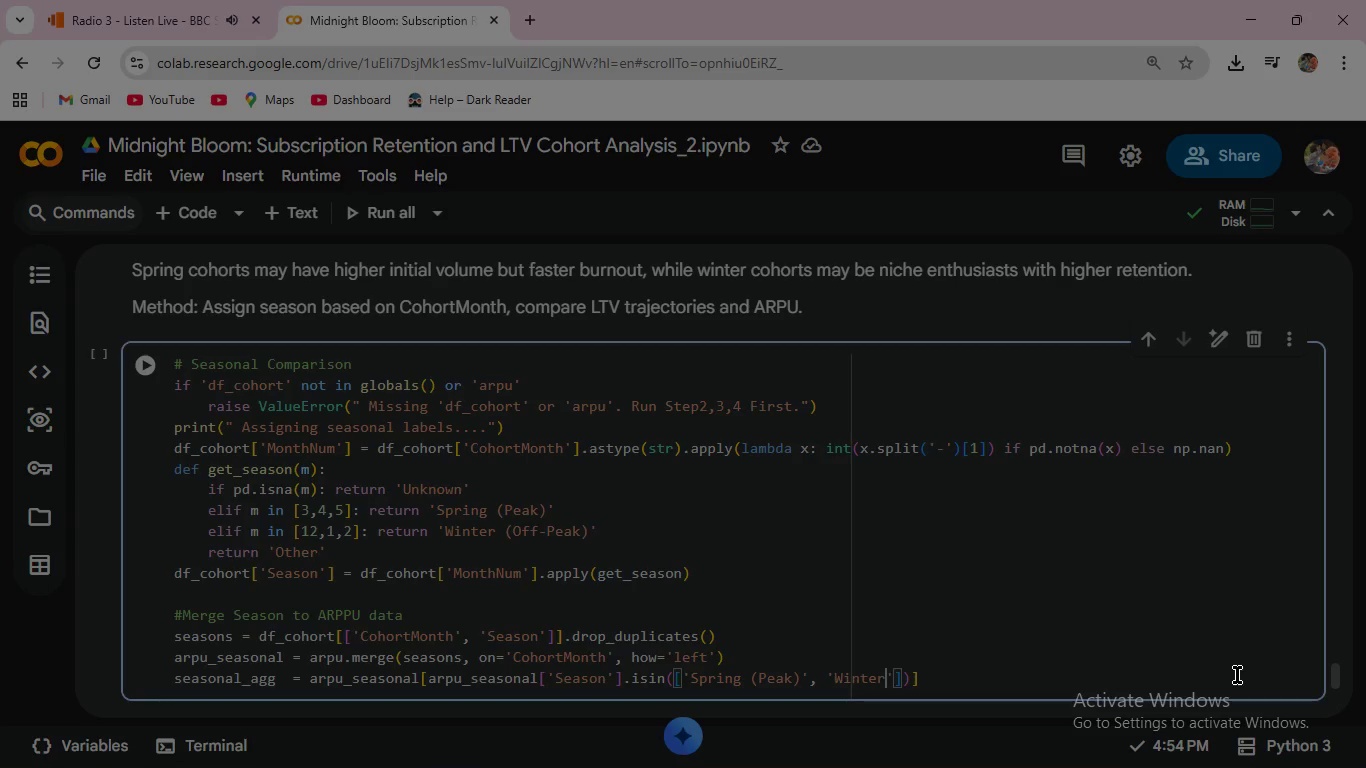 
wait(5.11)
 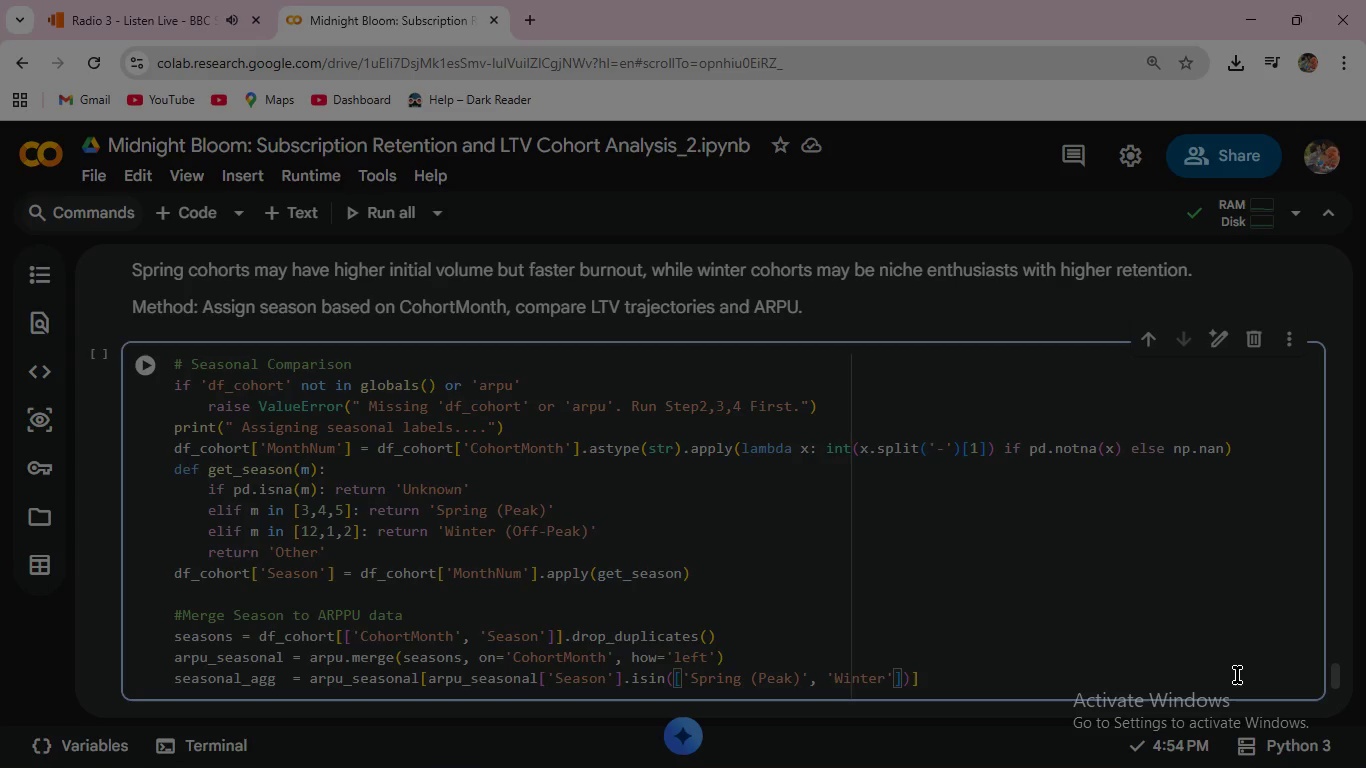 
type( (Off-Peak)
 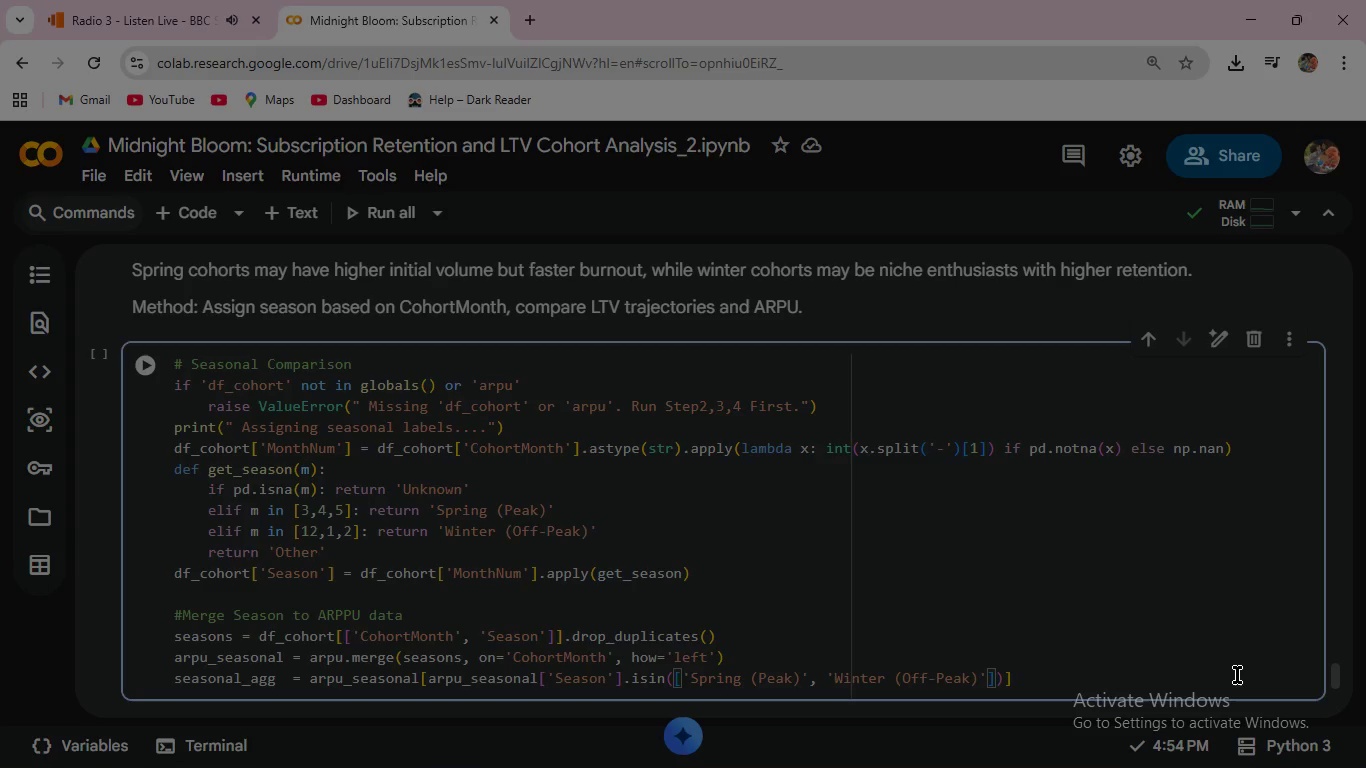 
key(ArrowRight)
 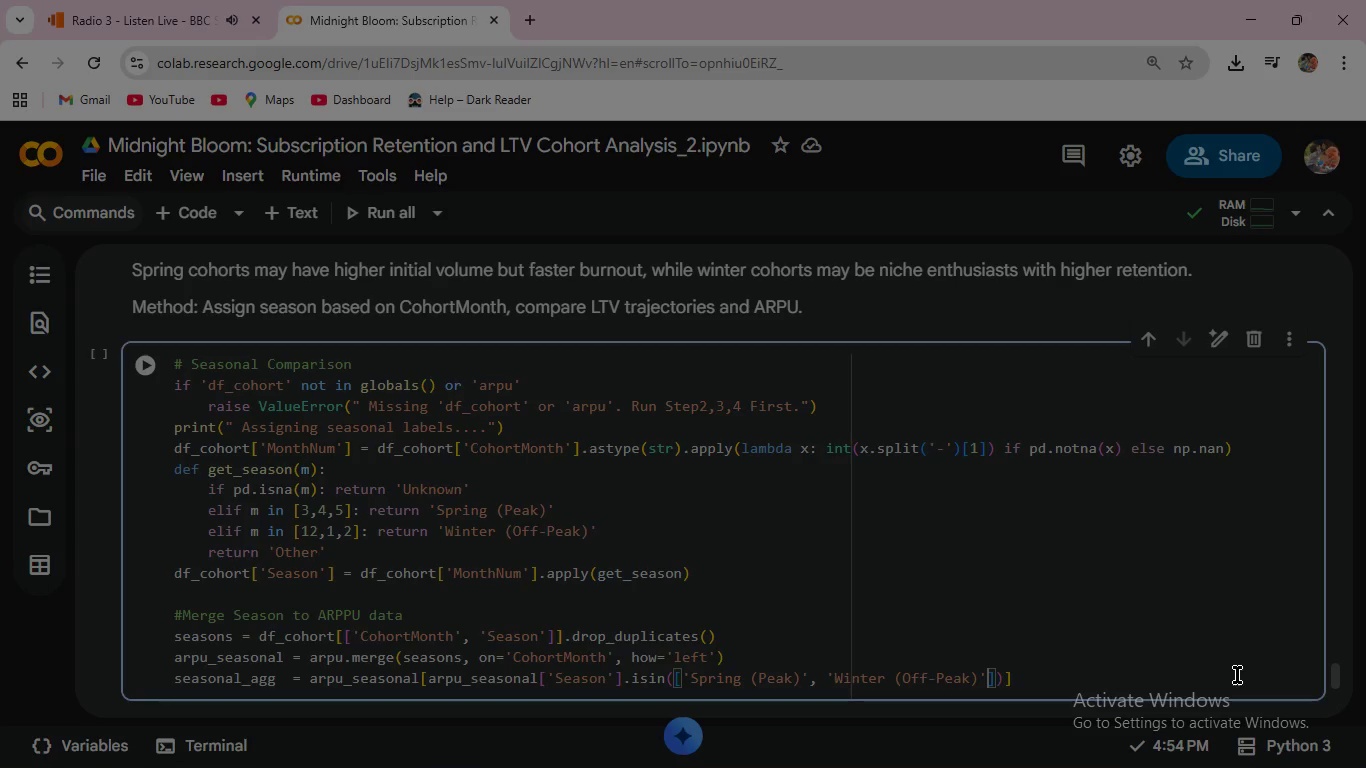 
key(ArrowRight)
 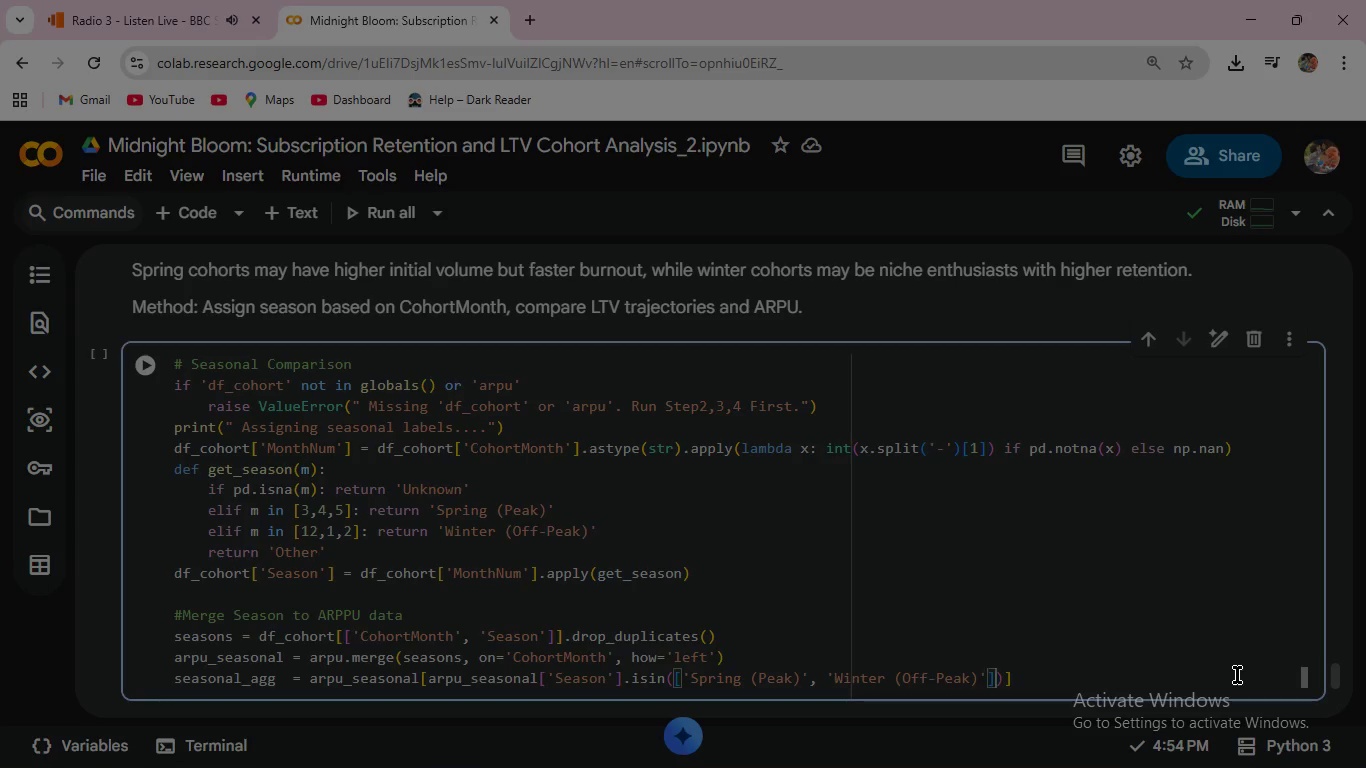 
key(ArrowRight)
 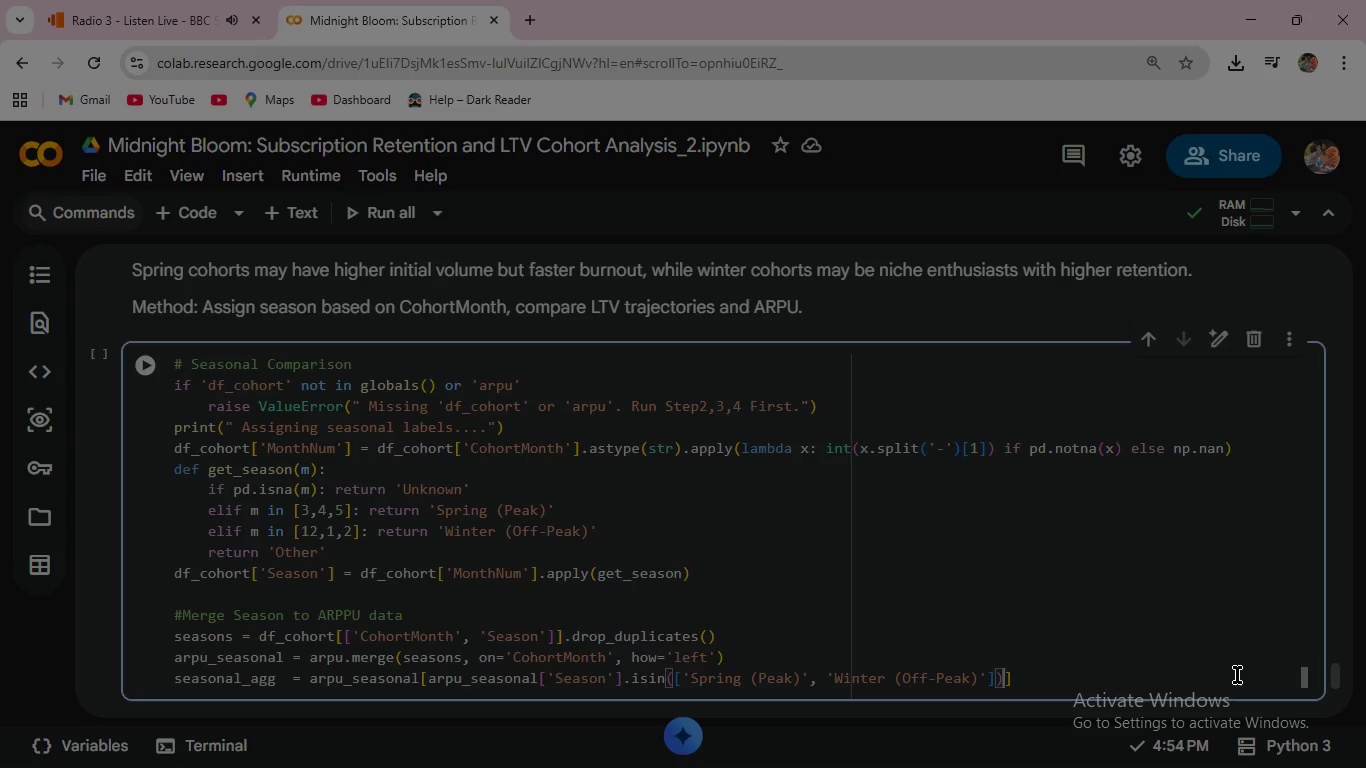 
key(ArrowRight)
 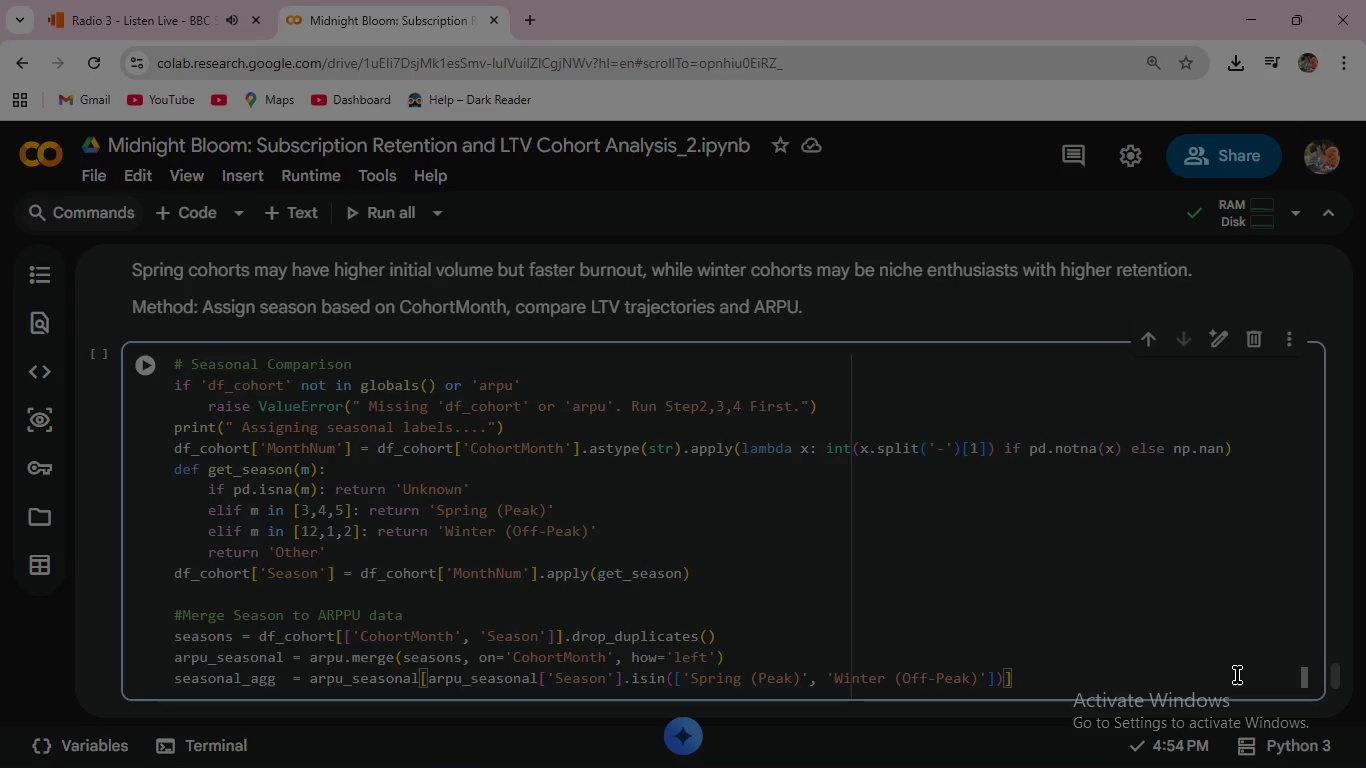 
key(ArrowRight)
 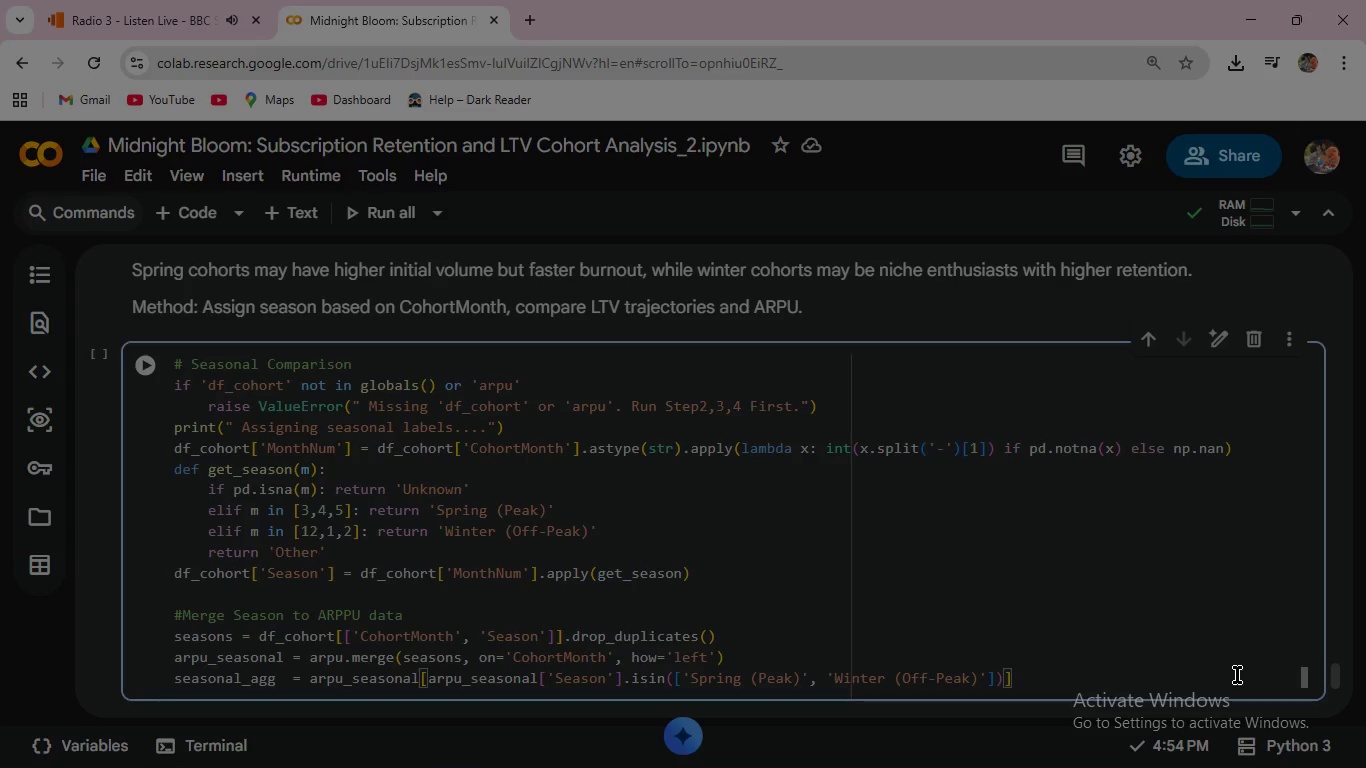 
key(Space)
 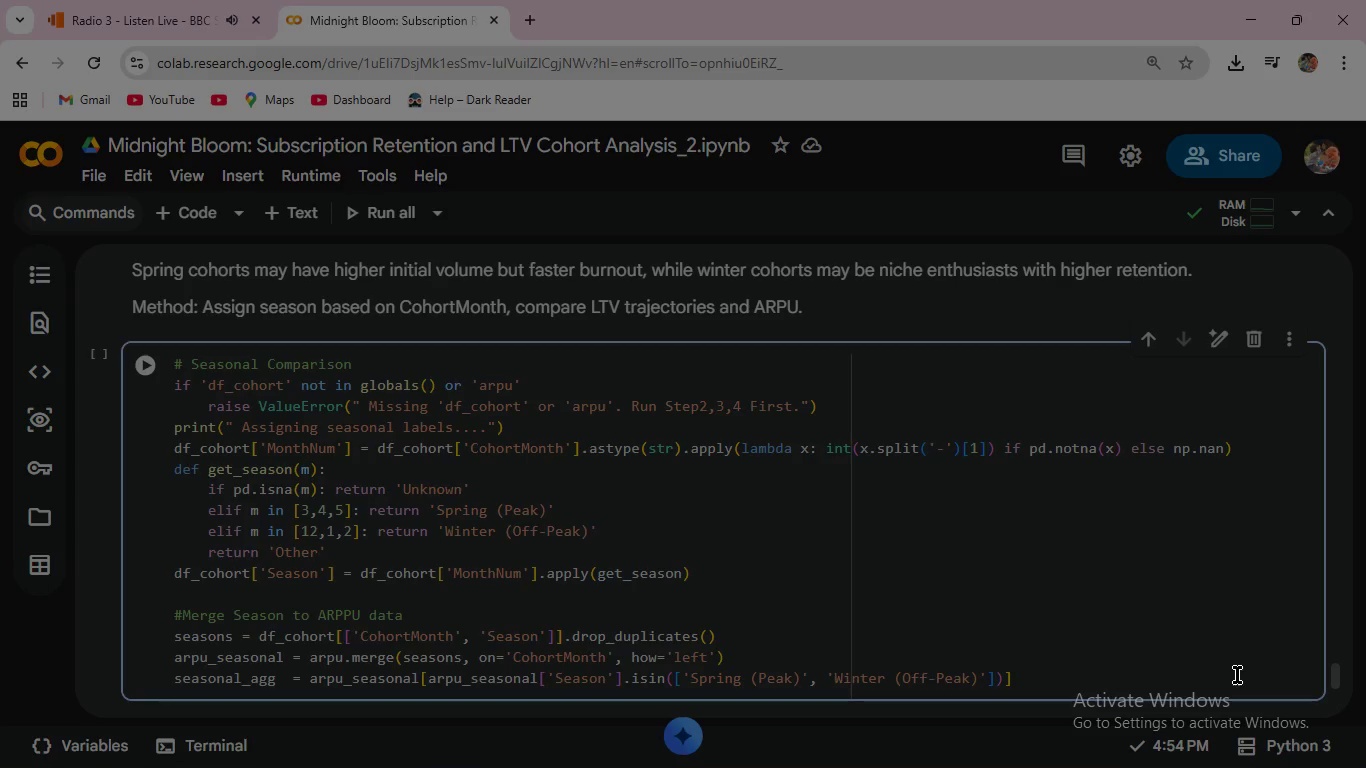 
key(Backslash)
 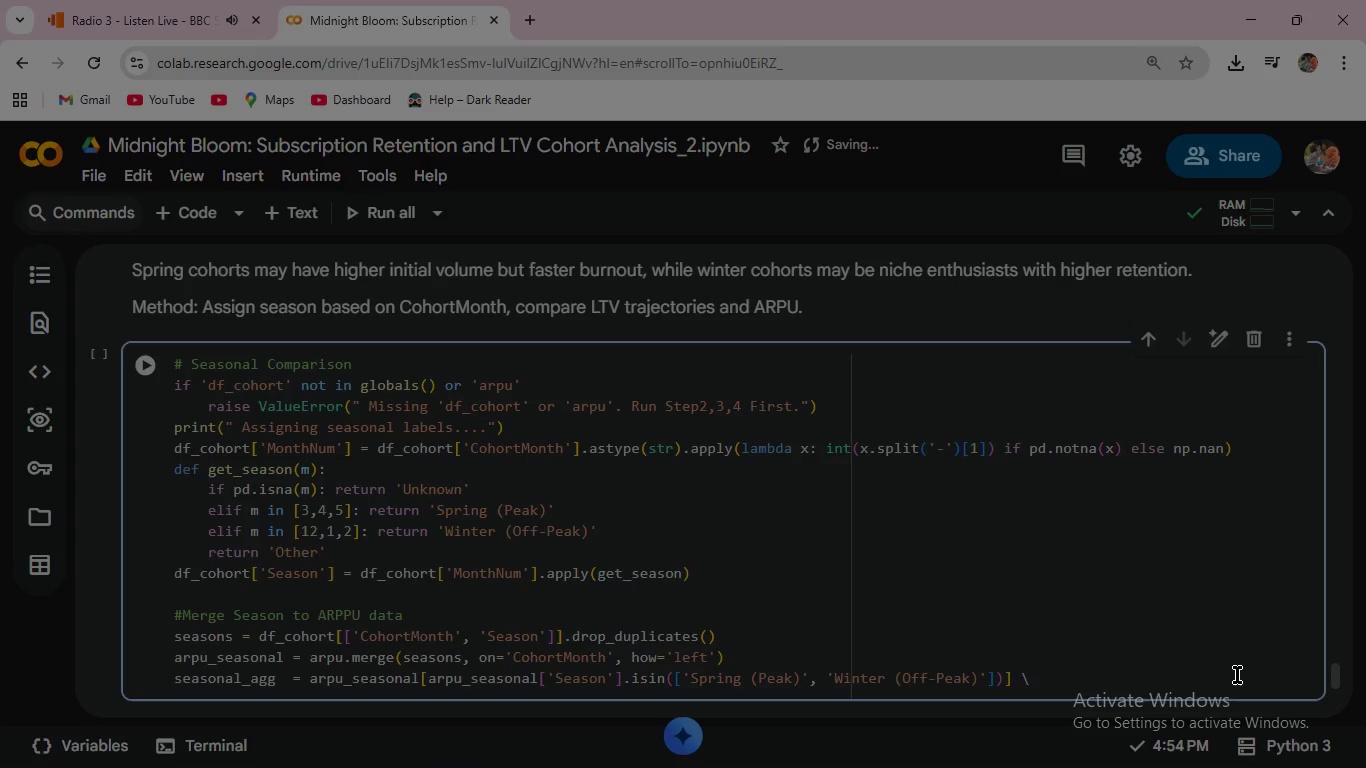 
wait(6.47)
 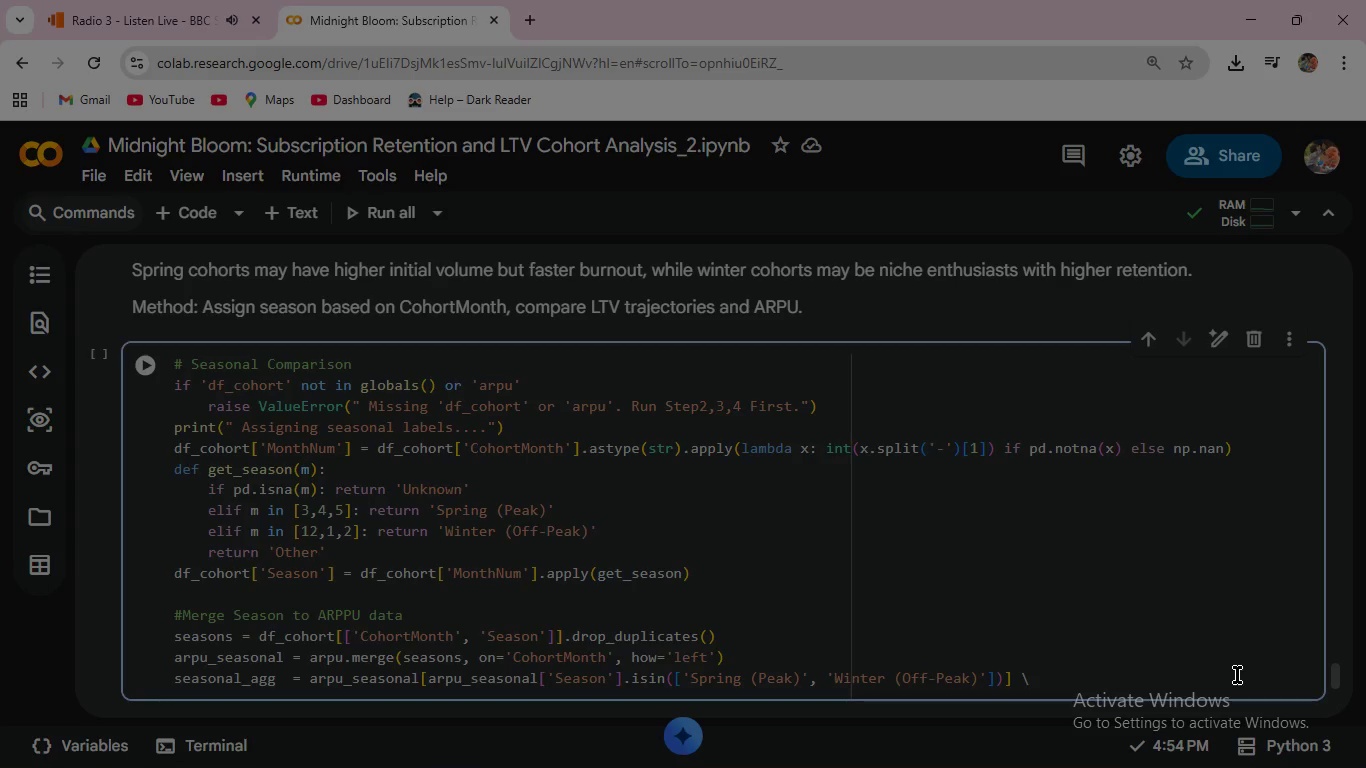 
key(Enter)
 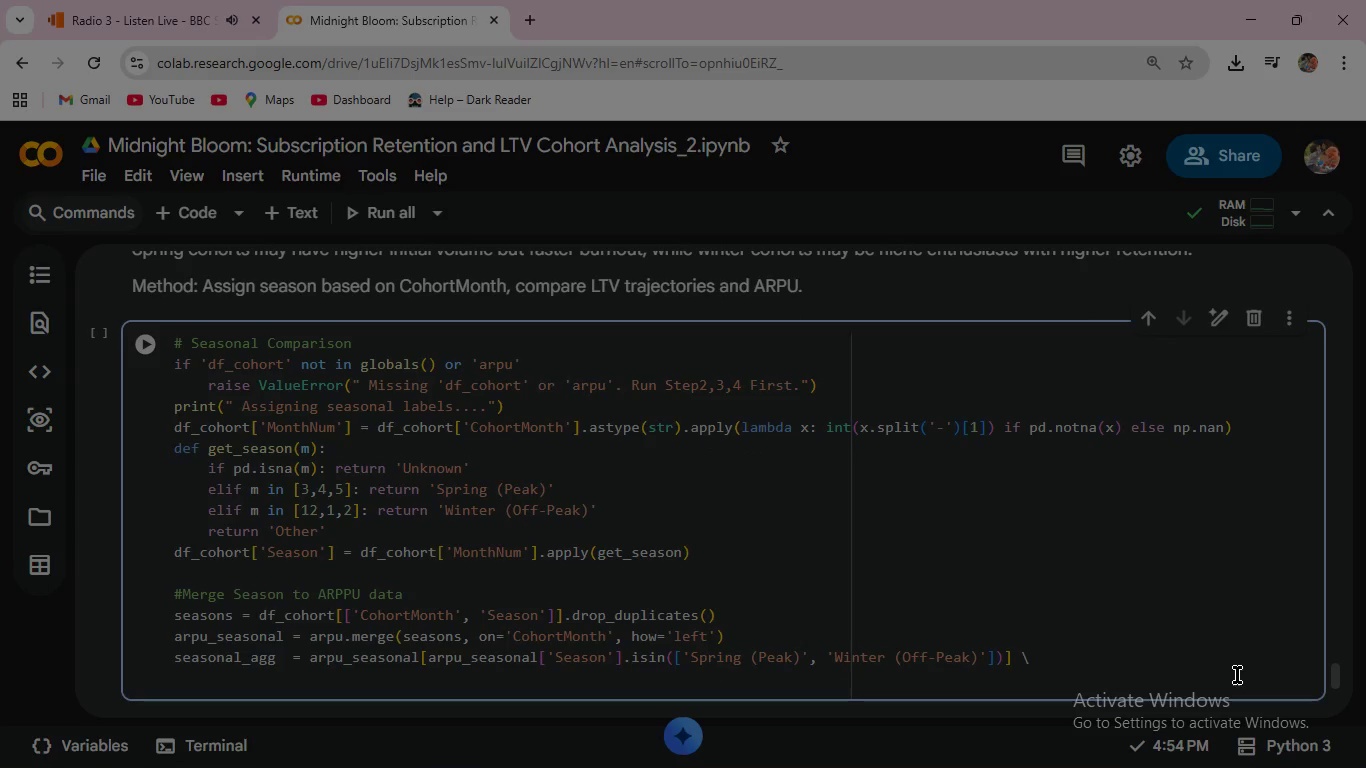 
hold_key(key=Space, duration=0.92)
 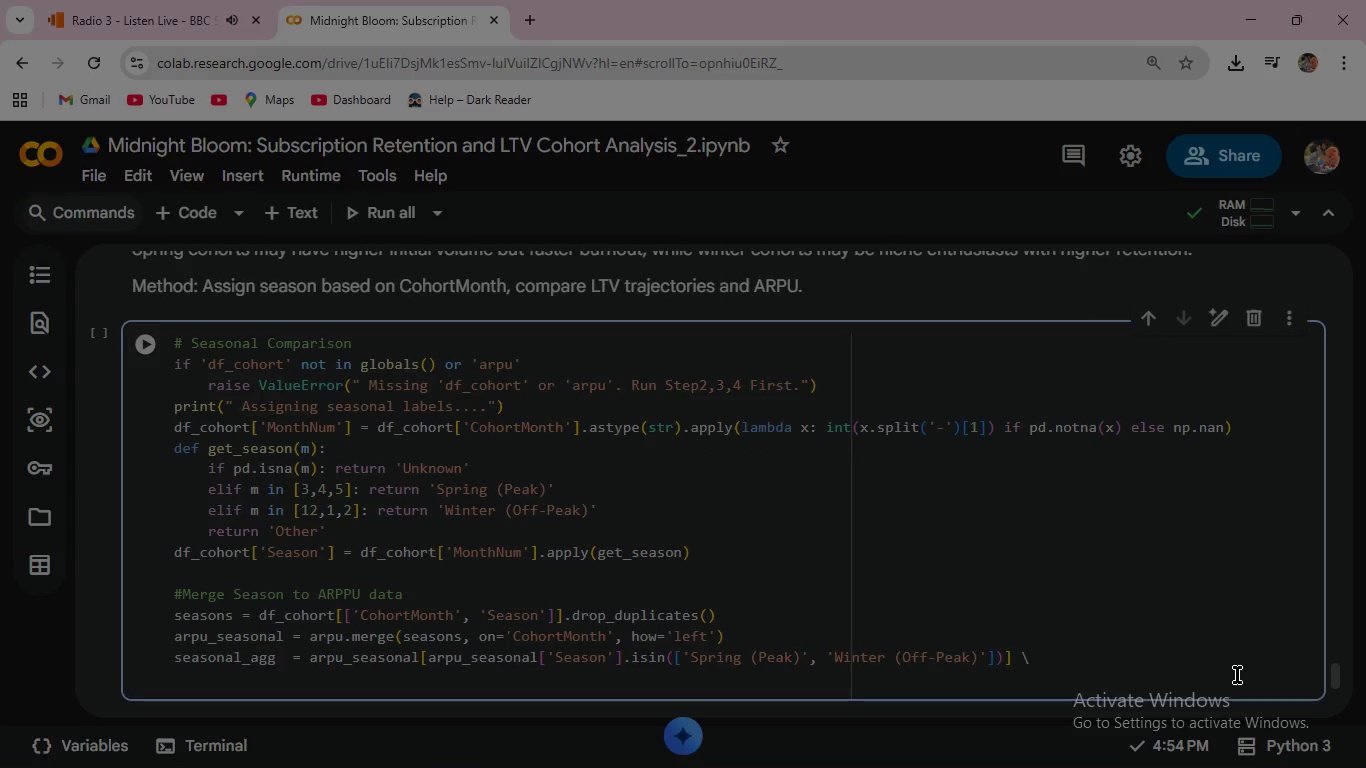 
hold_key(key=Space, duration=0.8)
 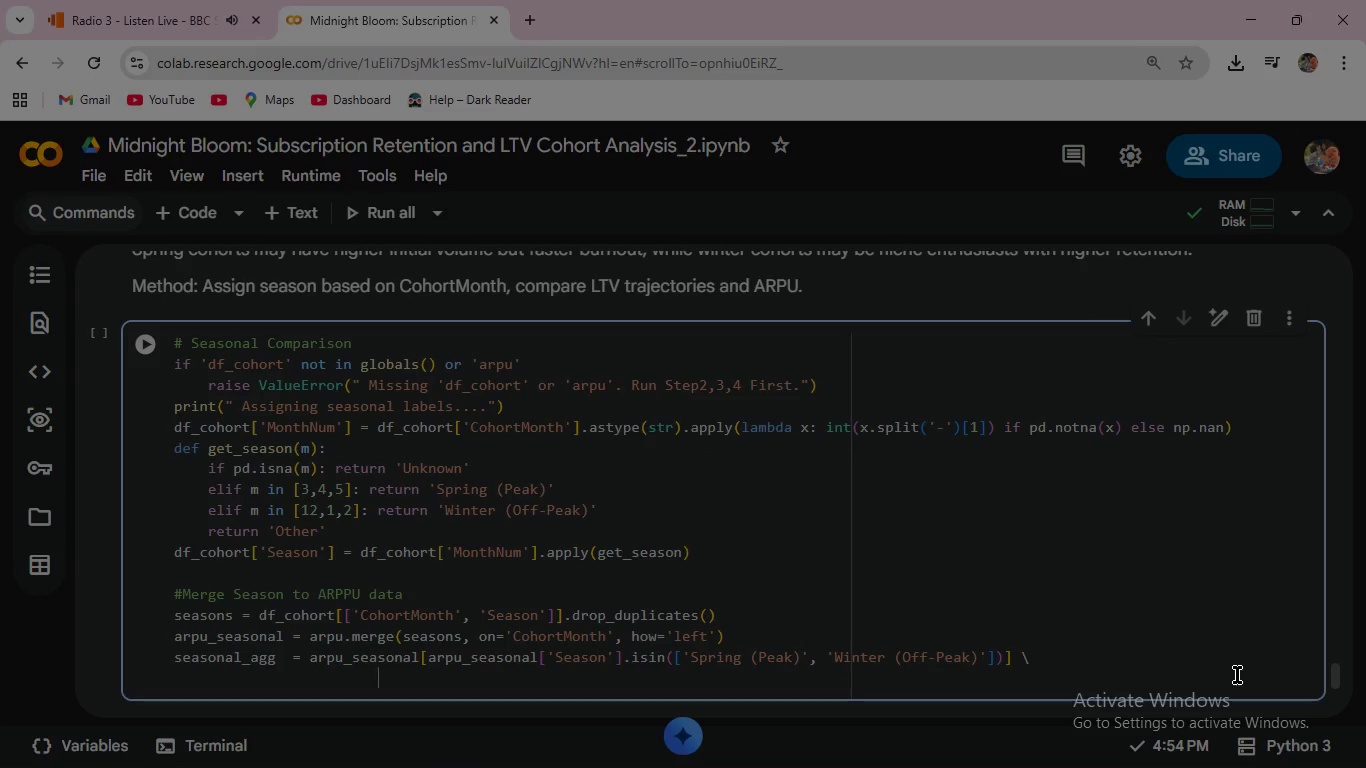 
key(Backspace)
key(Backspace)
key(Backspace)
type( .gr)
 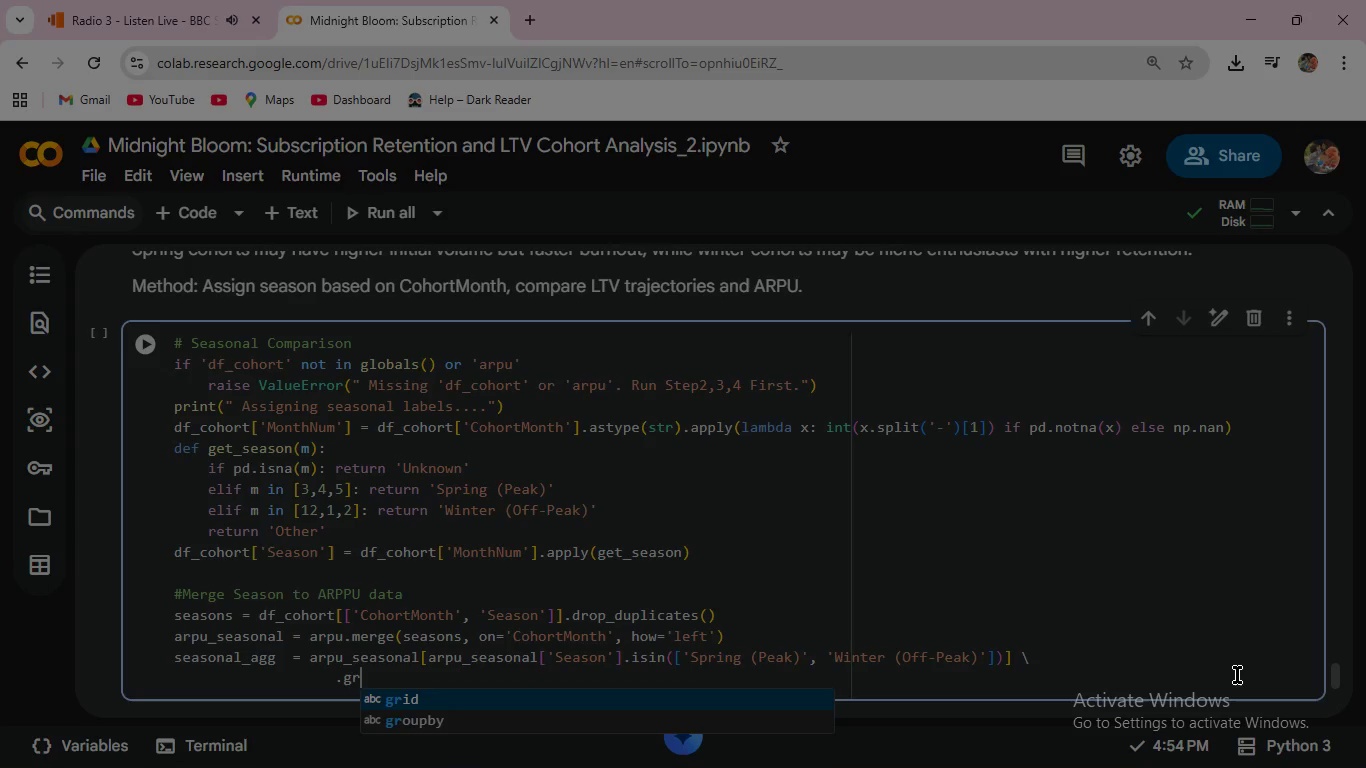 
key(ArrowDown)
 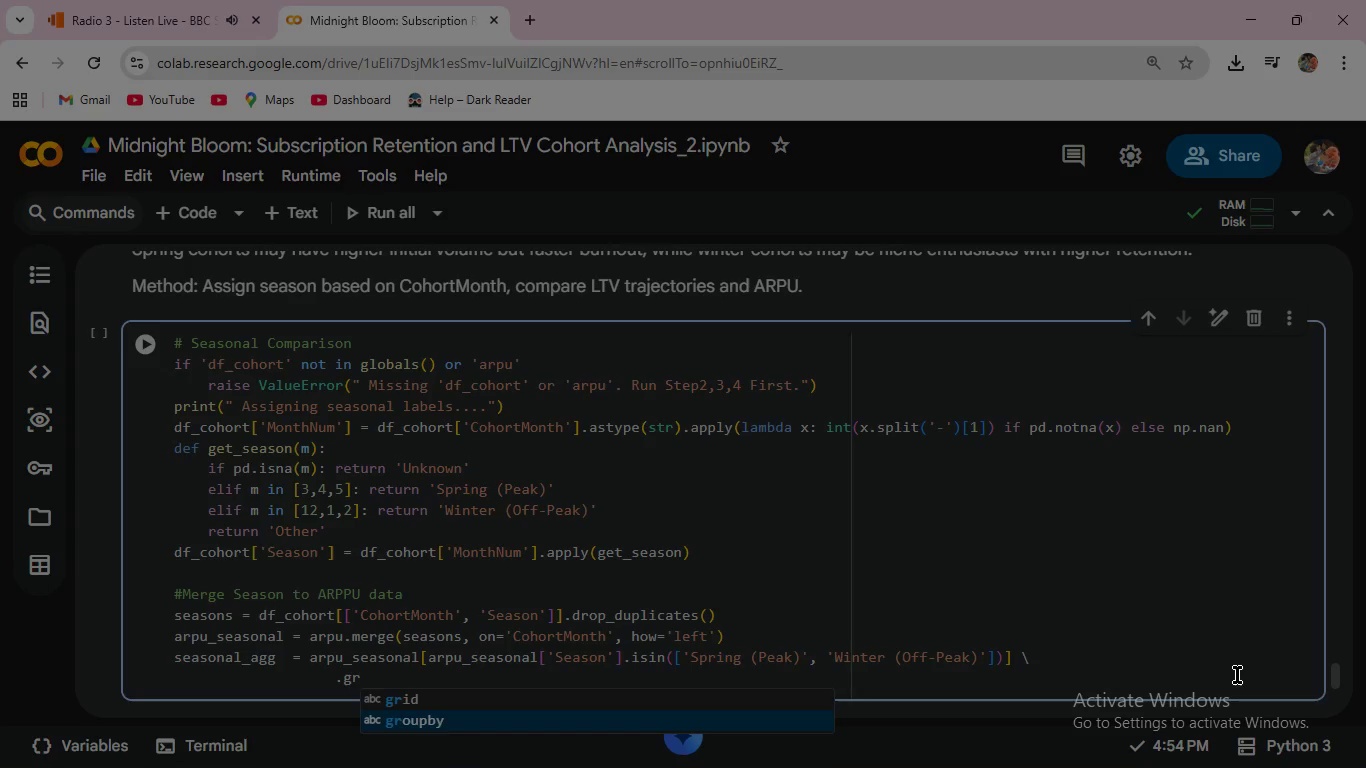 
key(Enter)
 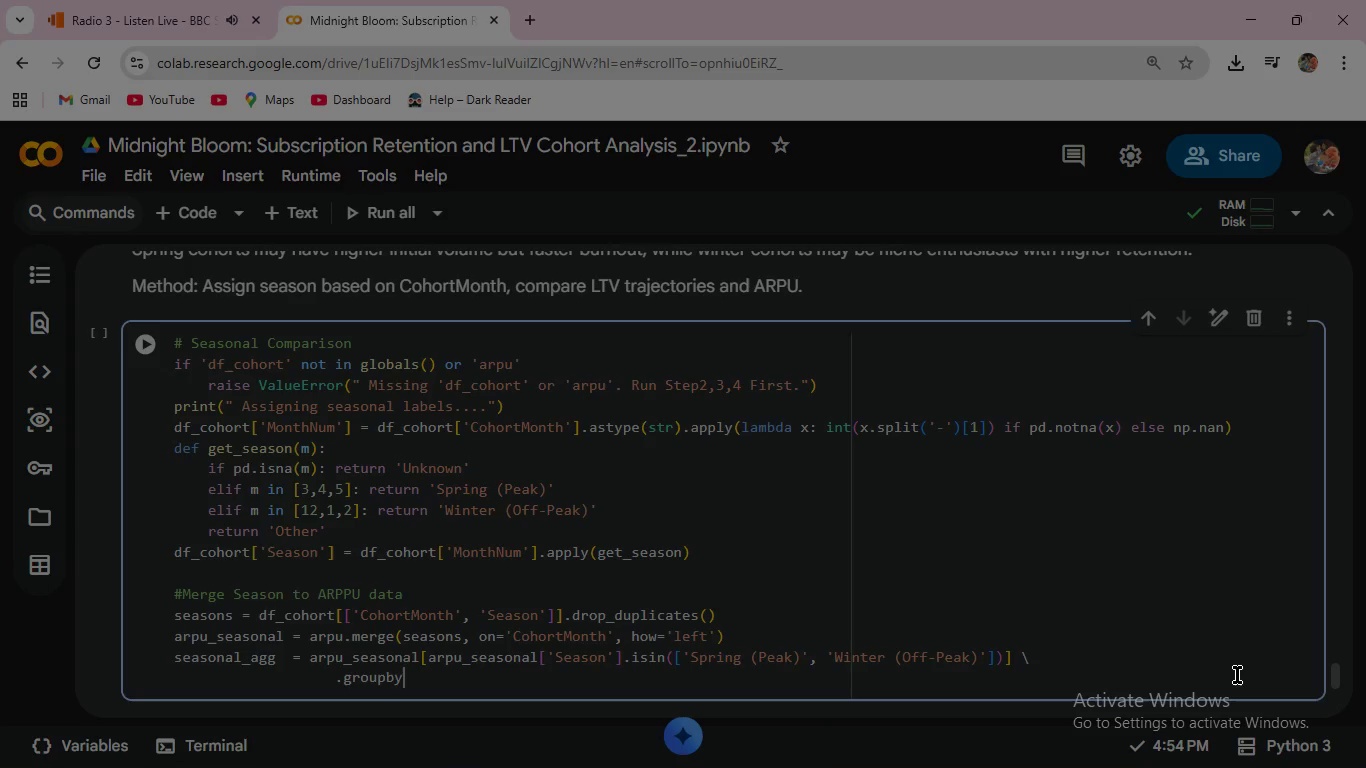 
type((['Season)
 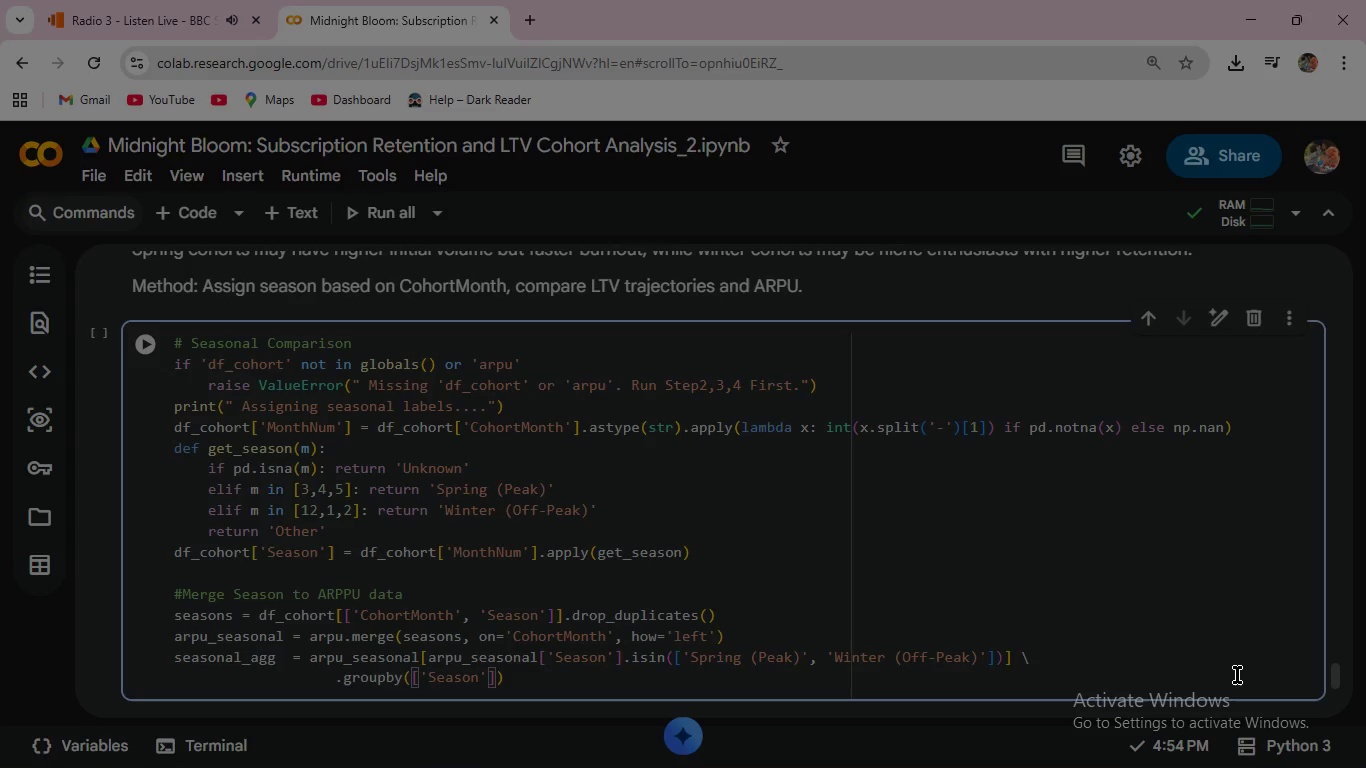 
key(ArrowRight)
 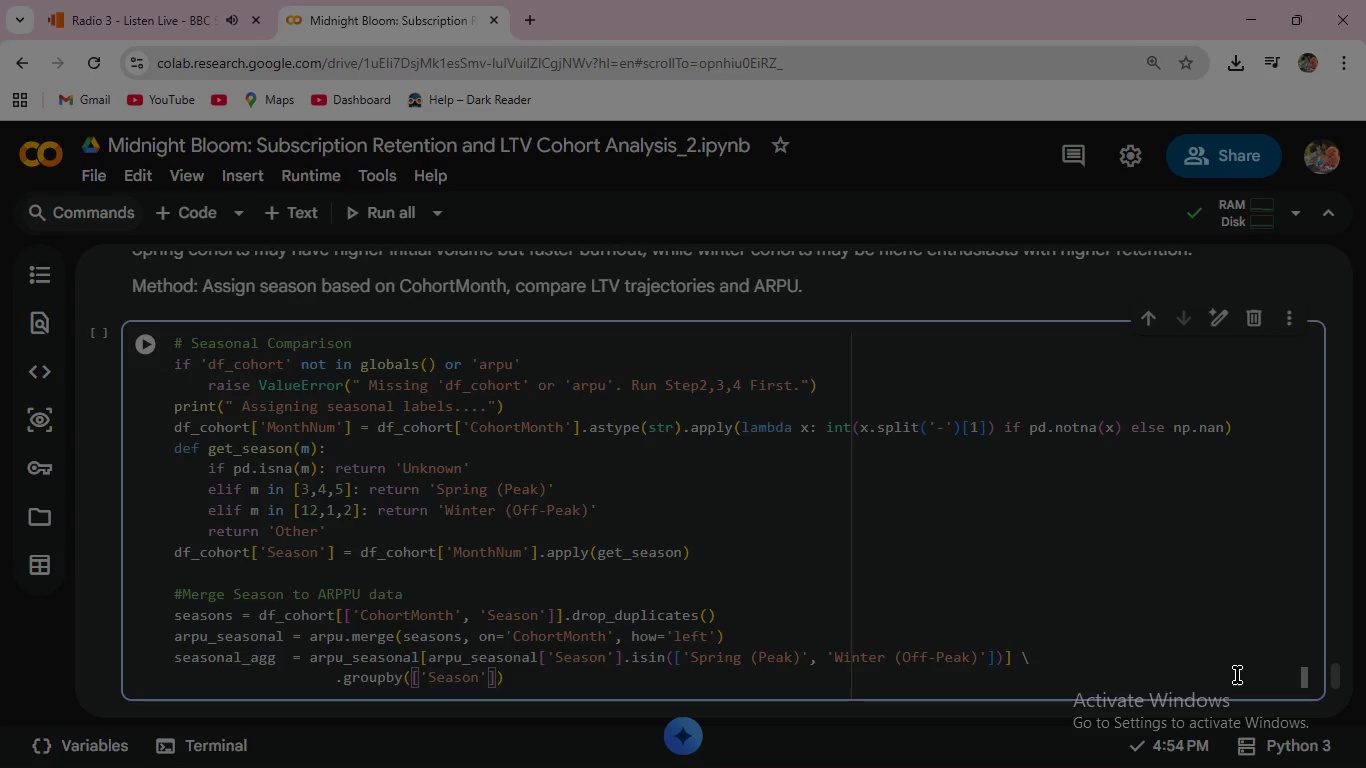 
type(, 'PeriodIndex)
 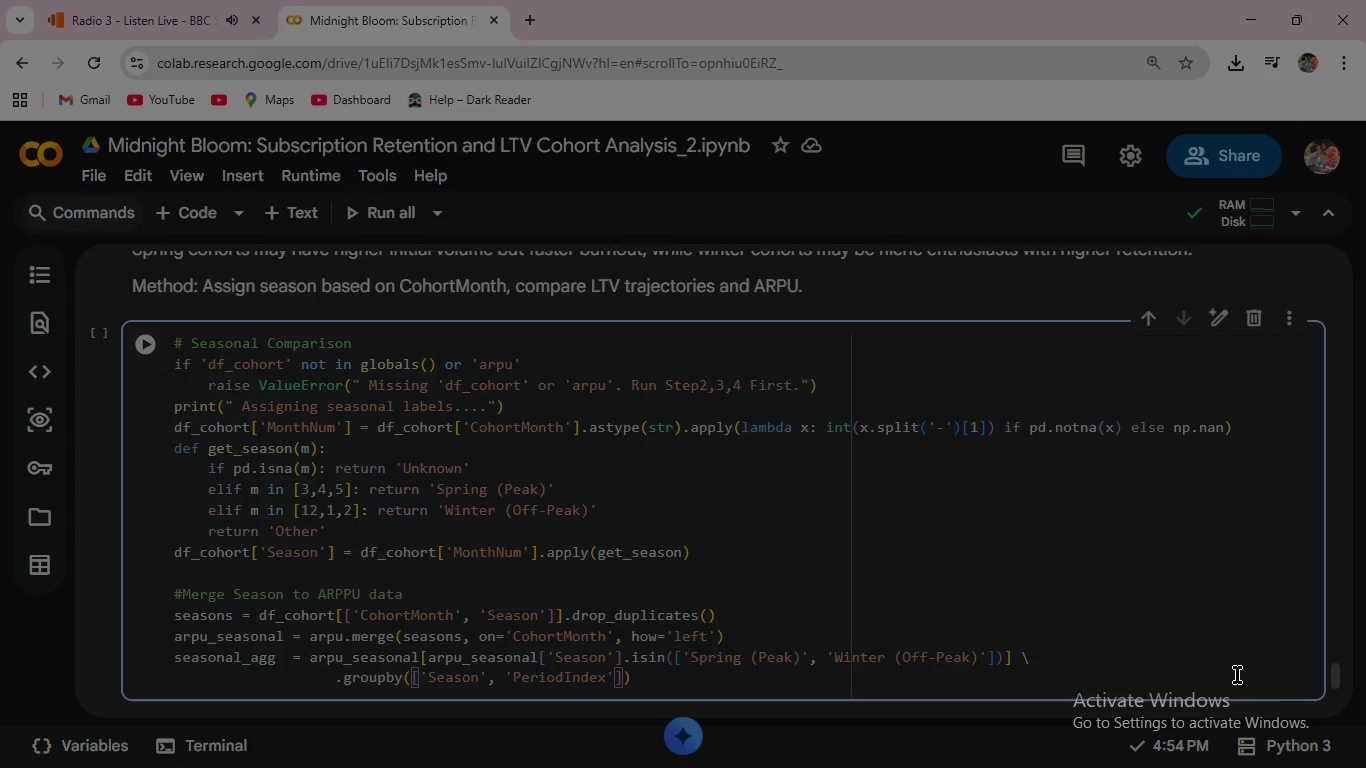 
key(ArrowRight)
 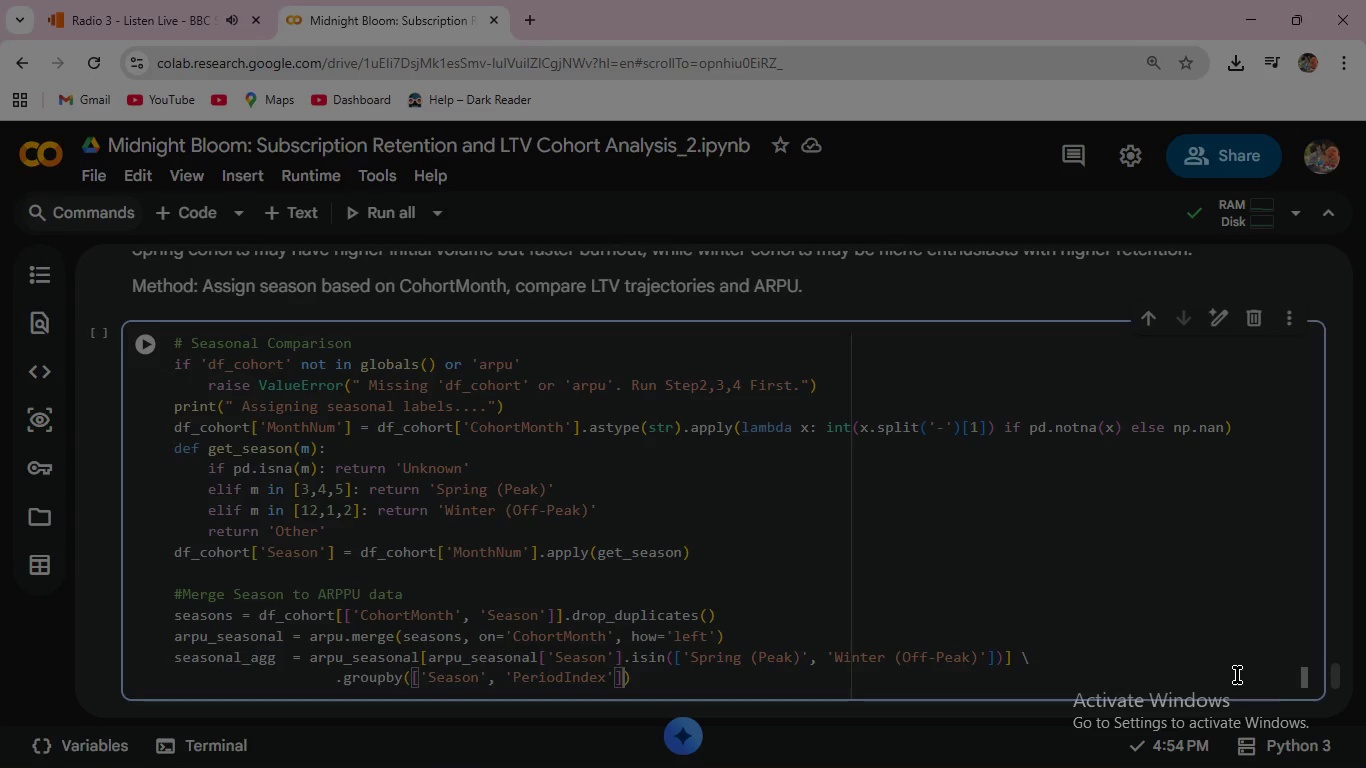 
key(ArrowRight)
 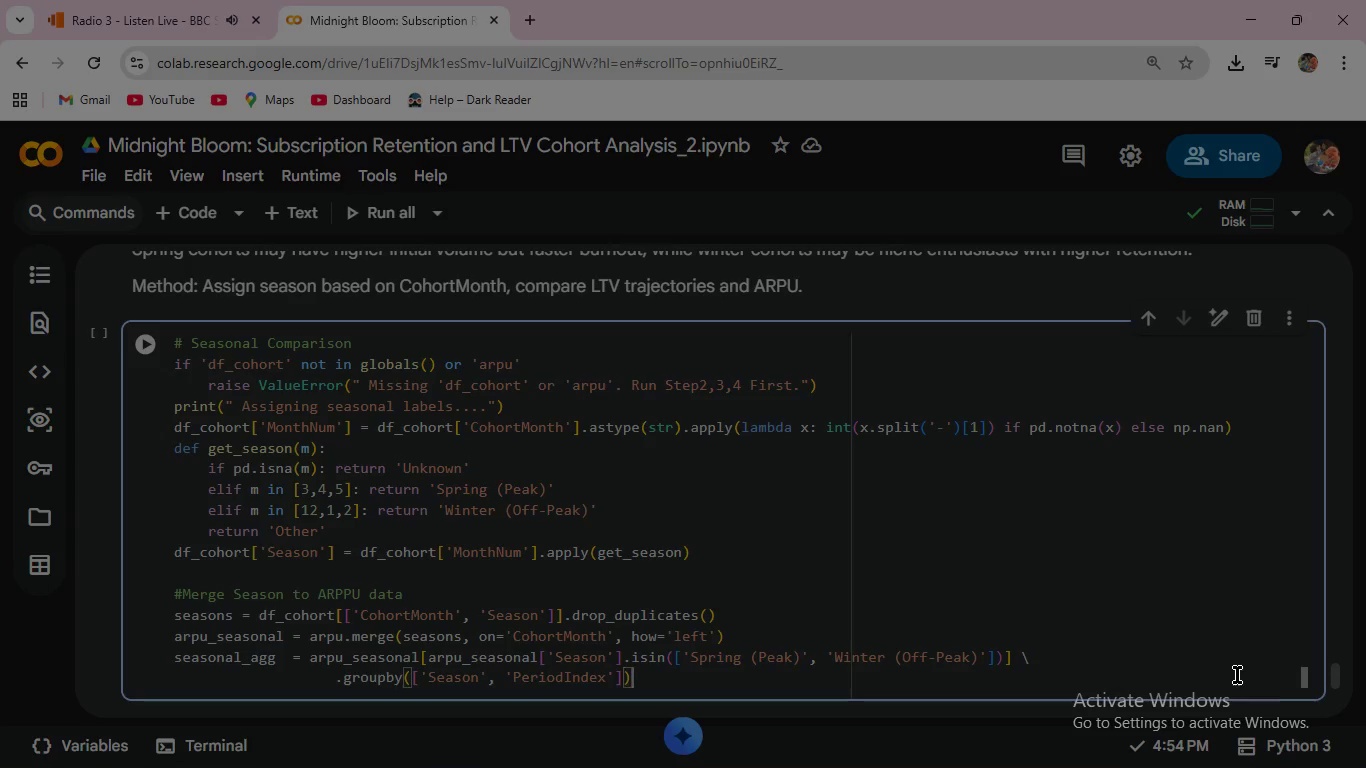 
key(ArrowRight)
 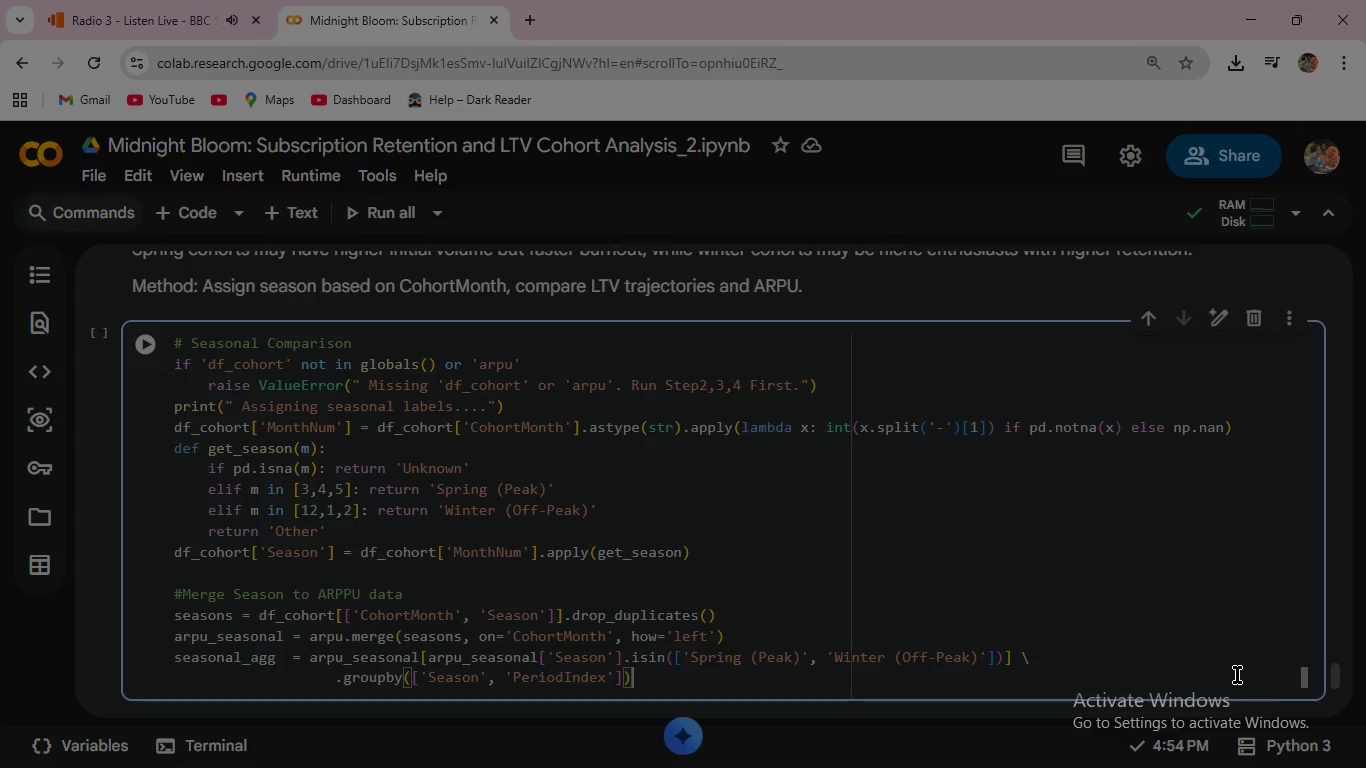 
type(.agg({'ARPU)
 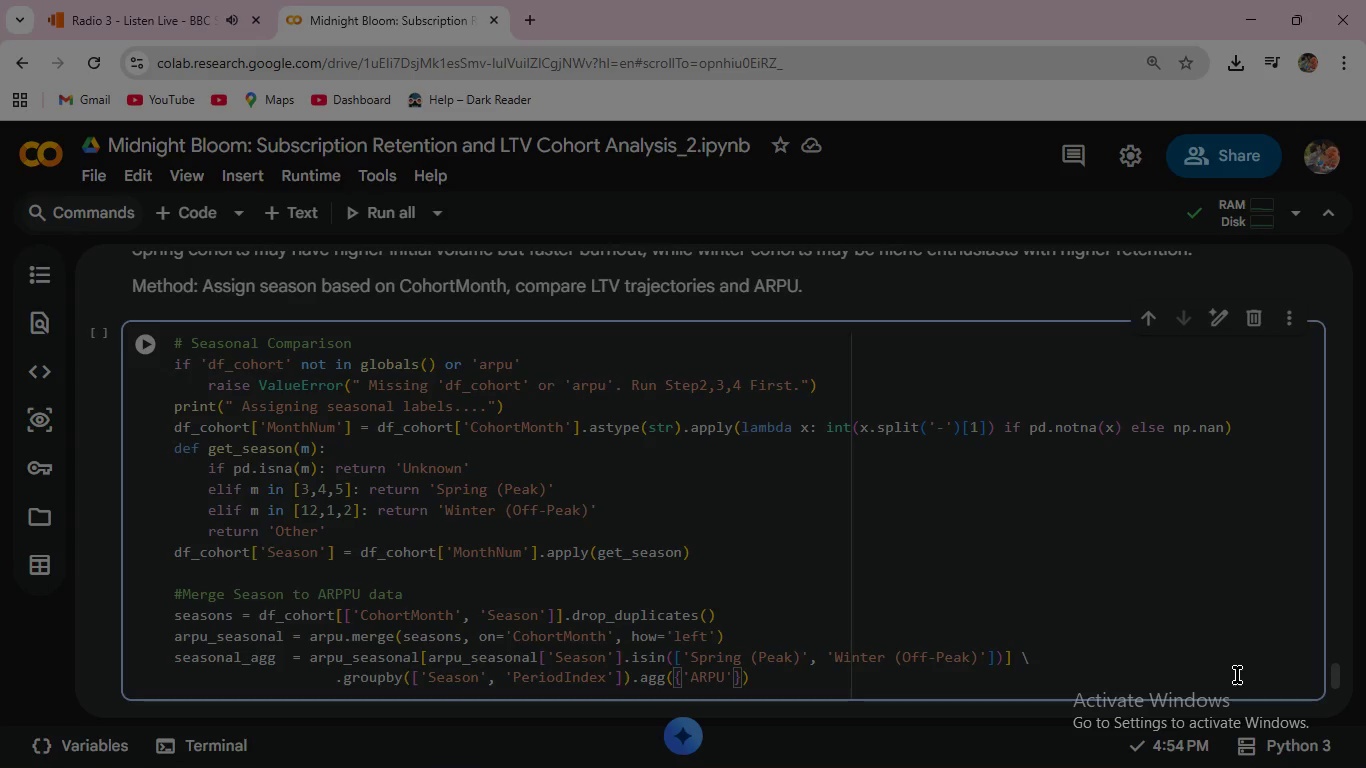 
key(ArrowRight)
 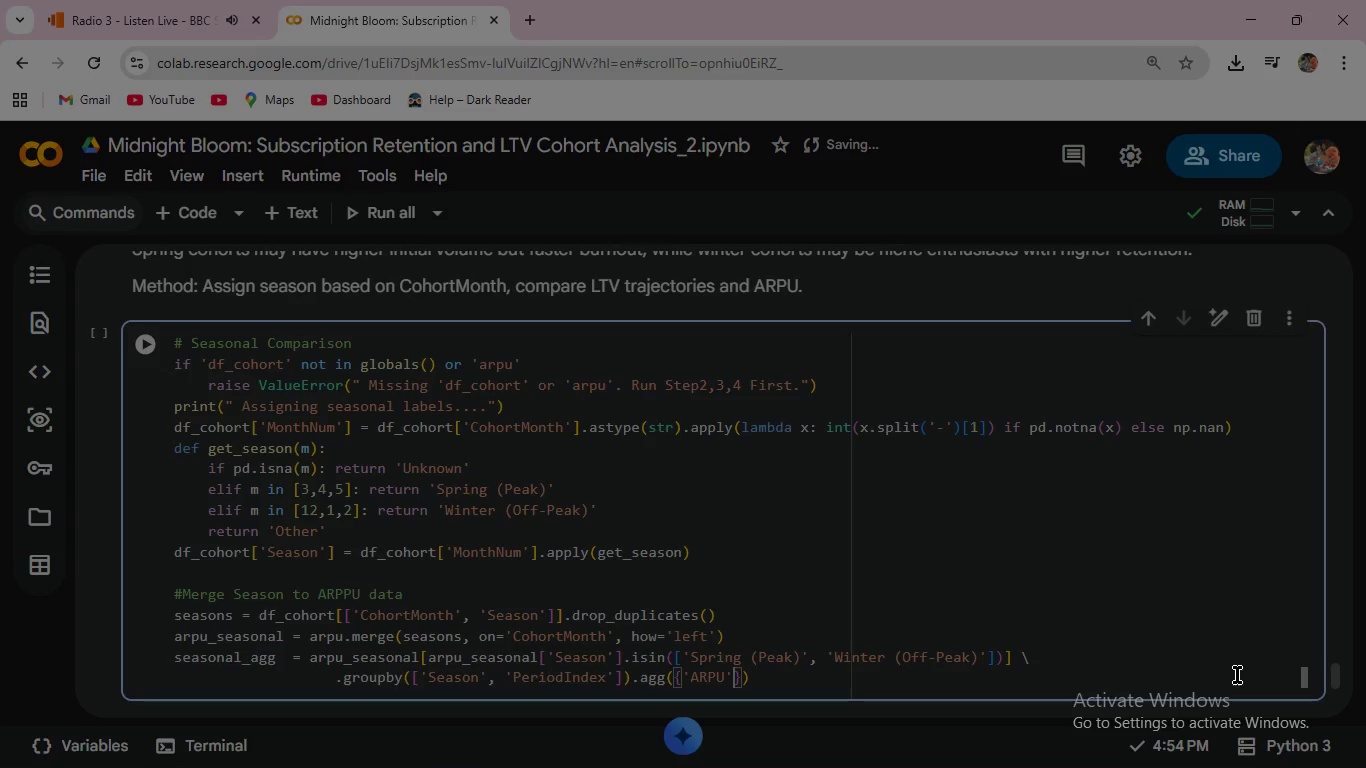 
type(: 'mean)
 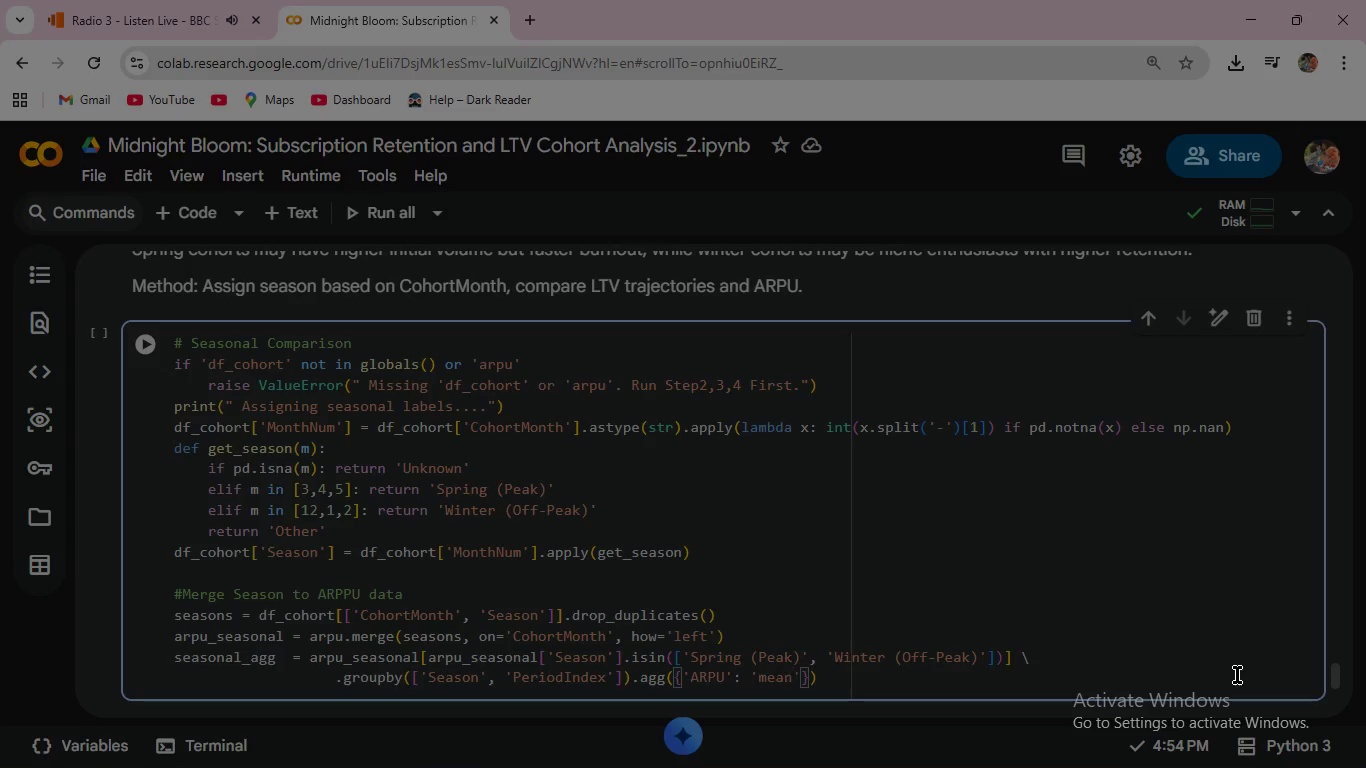 
key(ArrowRight)
 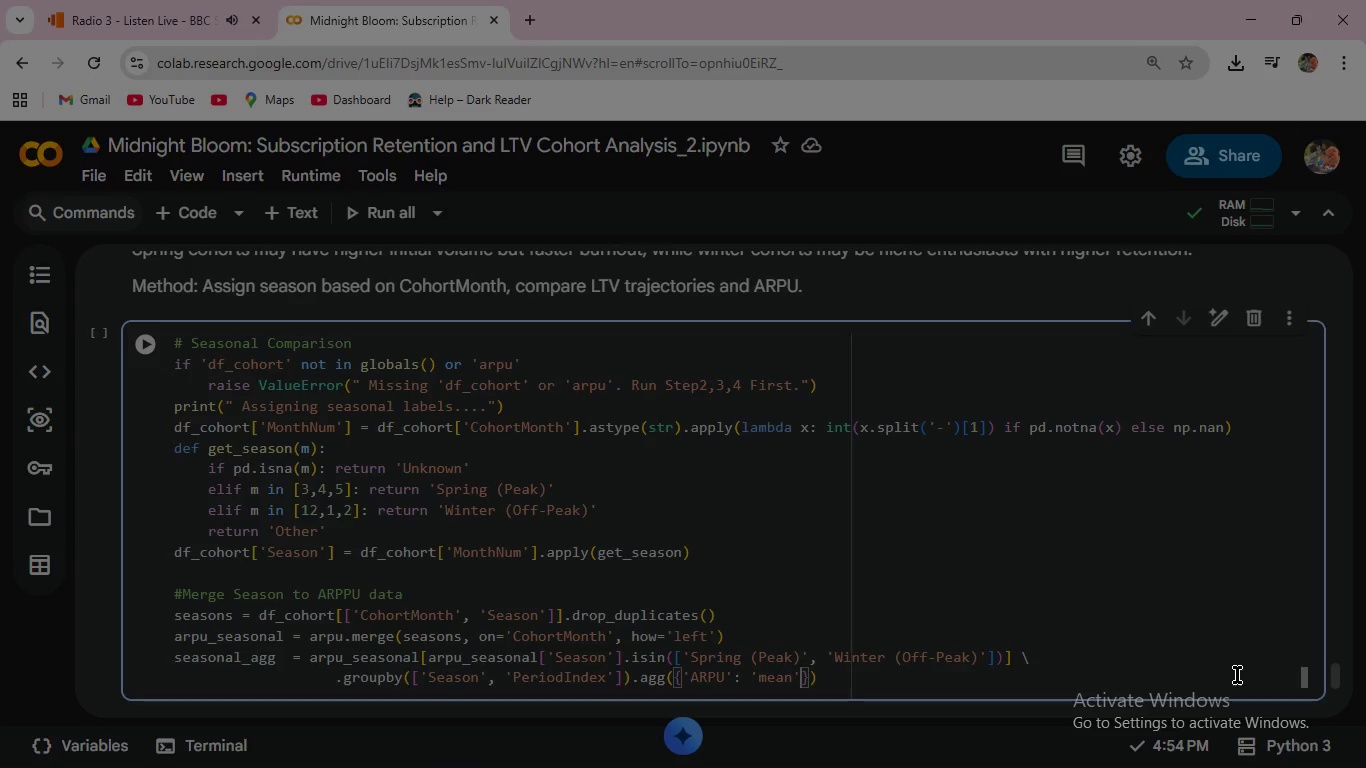 
key(Comma)
 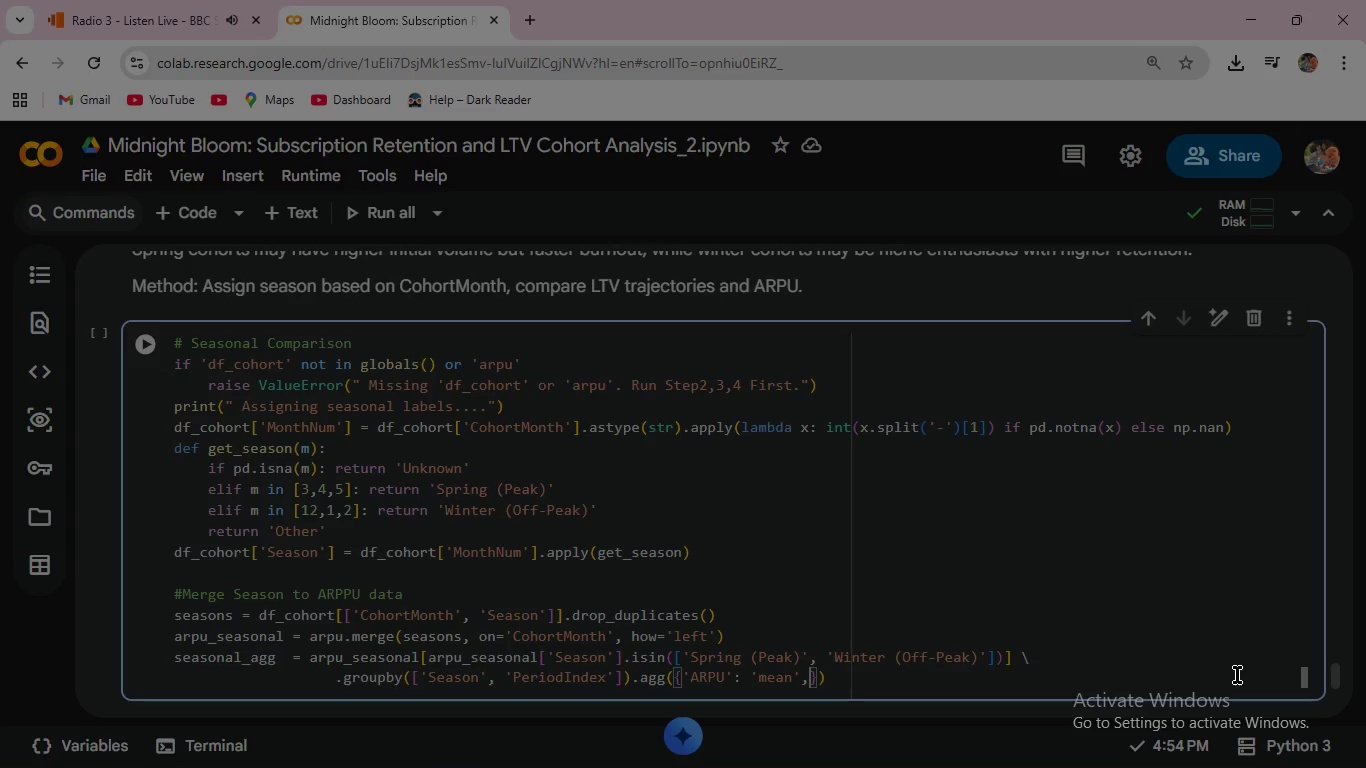 
wait(5.56)
 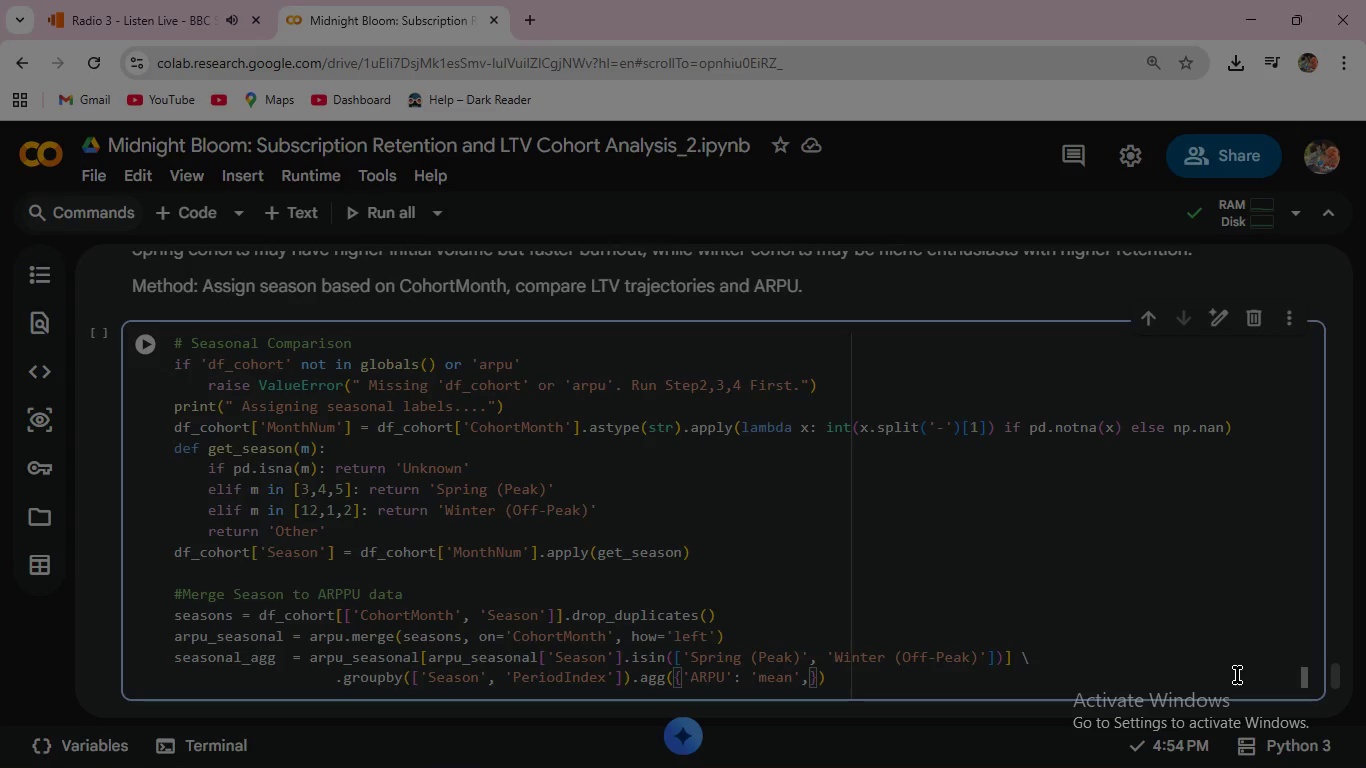 
type( 'CumulativeARPU)
 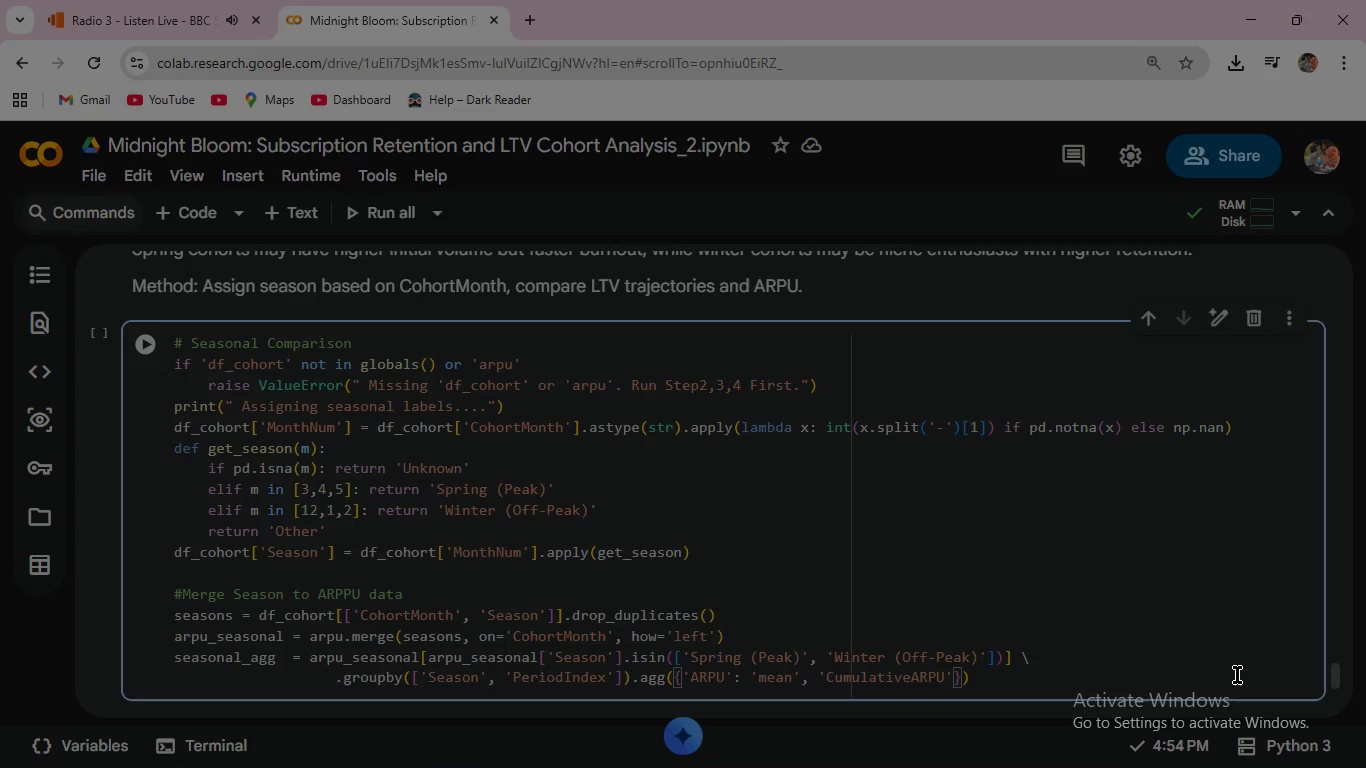 
key(ArrowRight)
 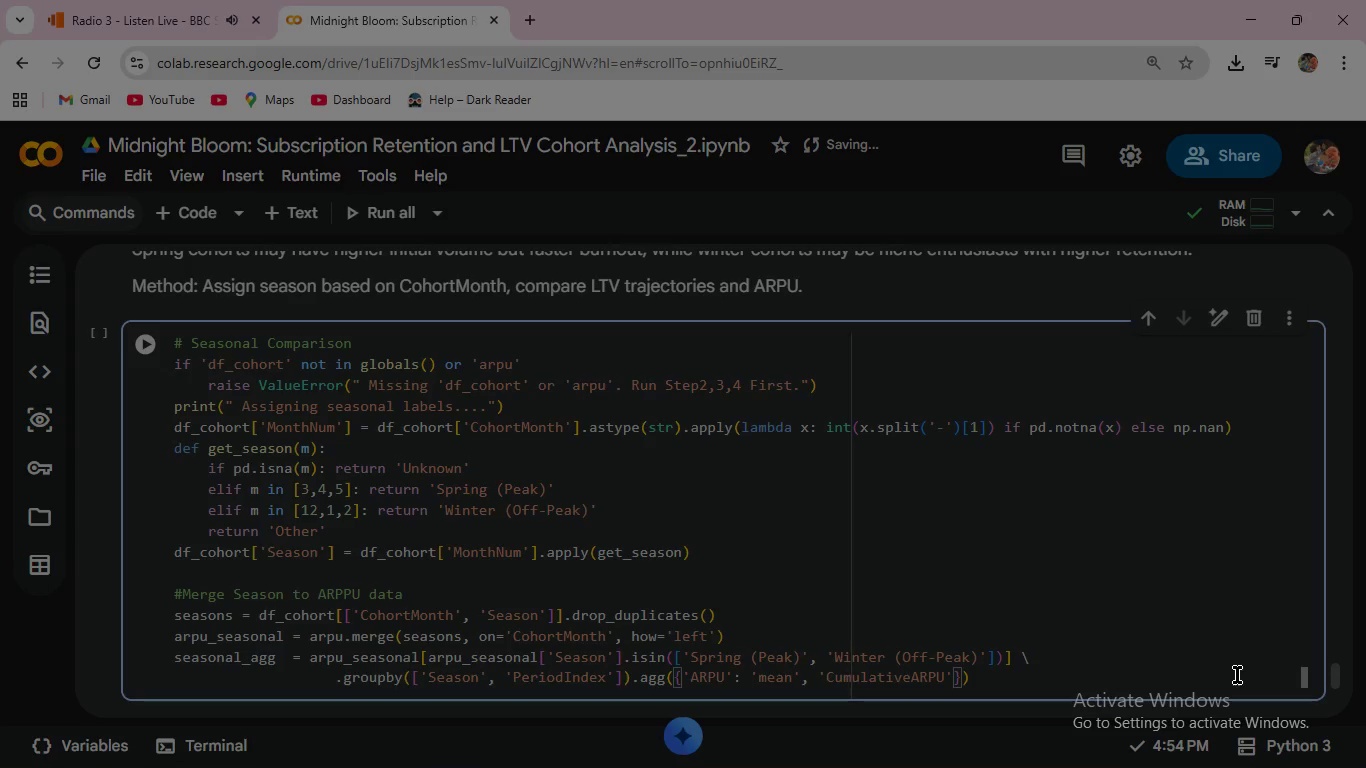 
type(: 'mean)
 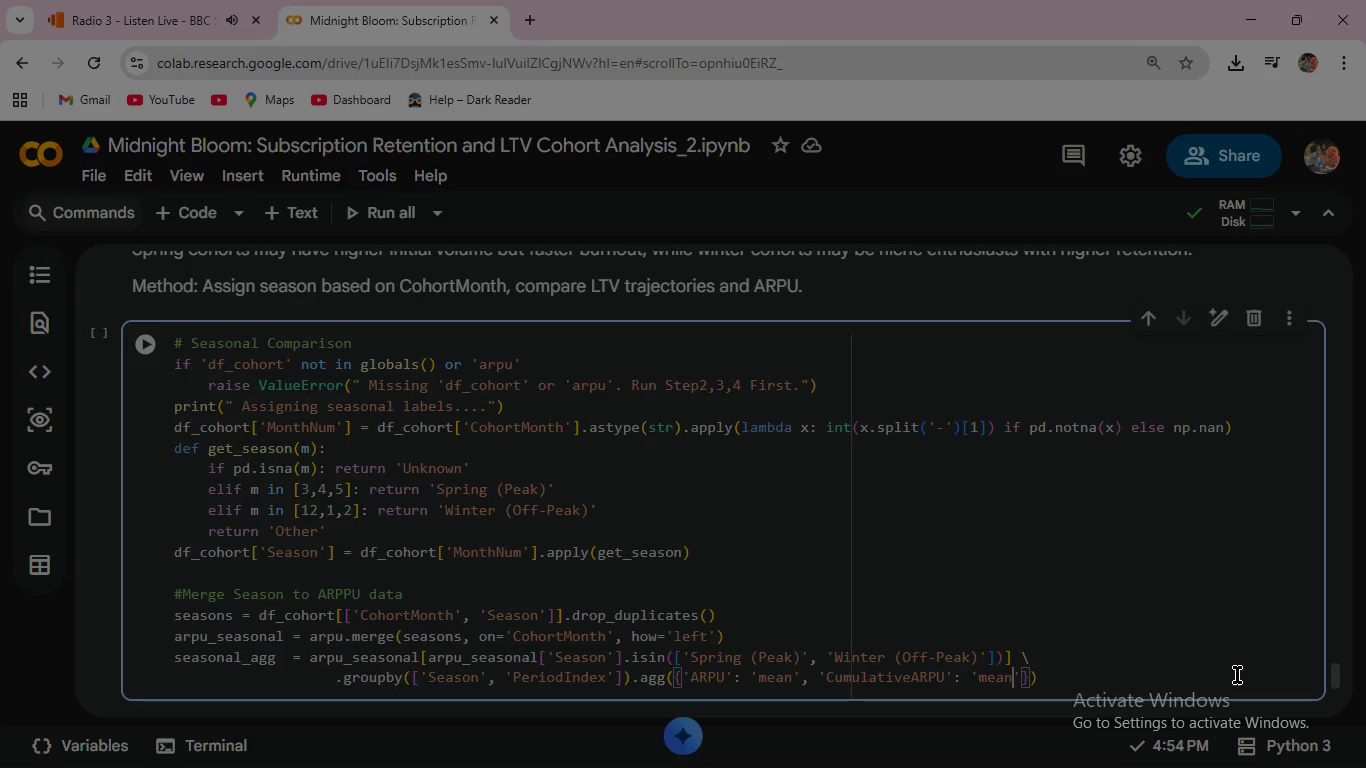 
key(ArrowRight)
 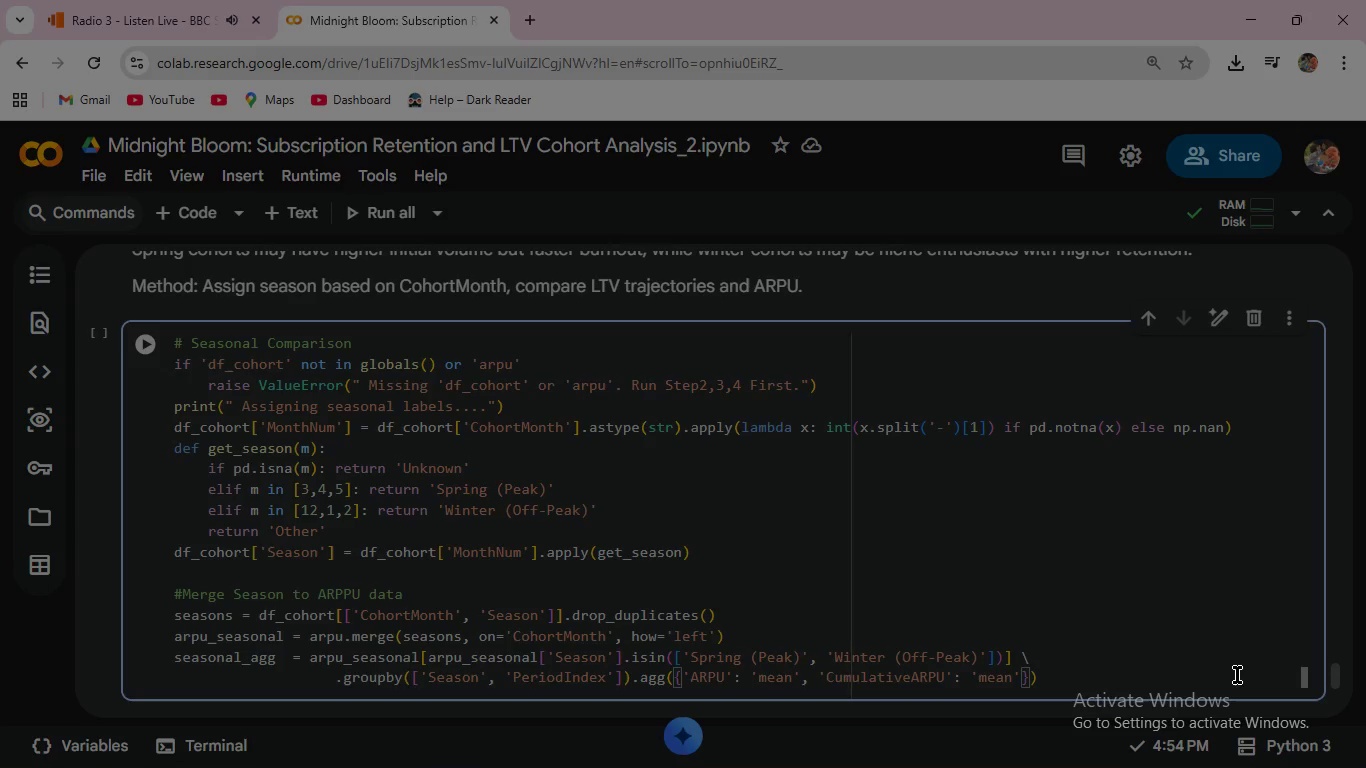 
key(ArrowRight)
 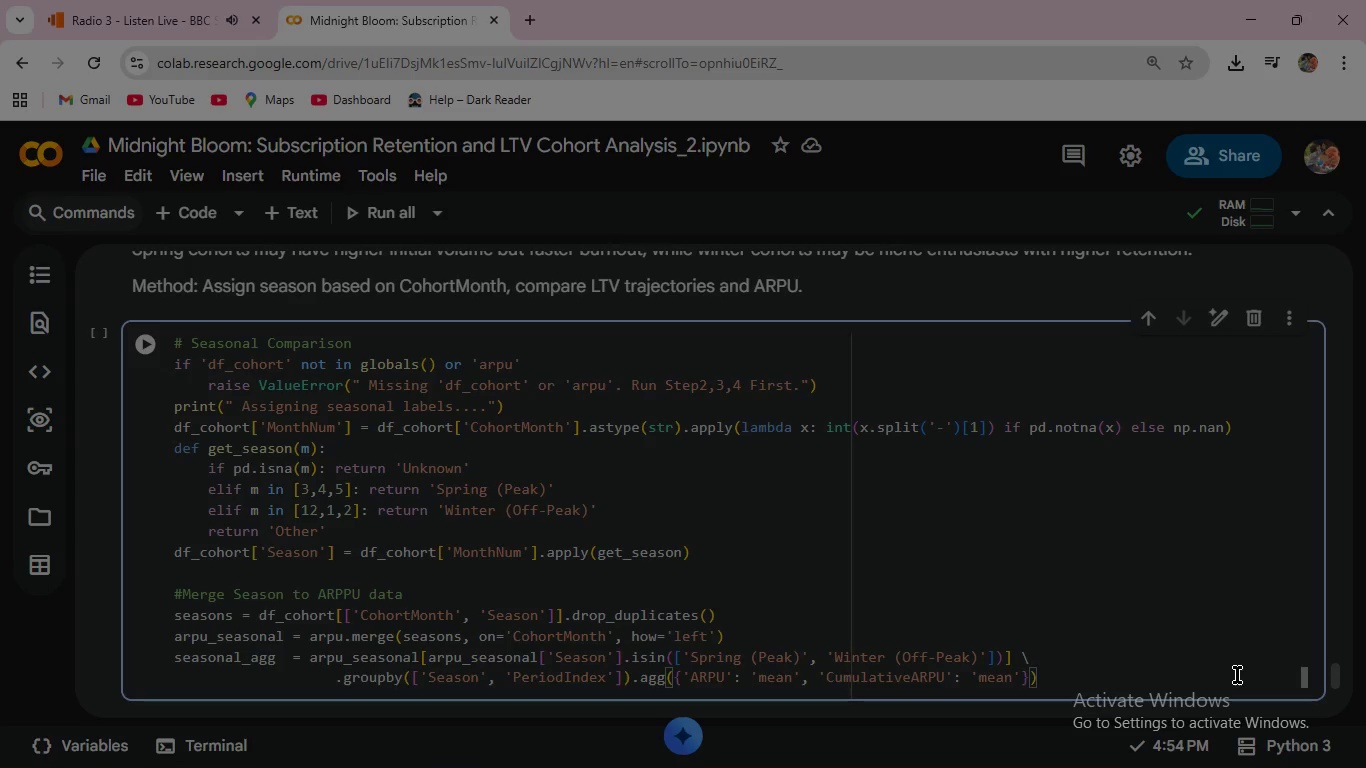 
key(ArrowRight)
 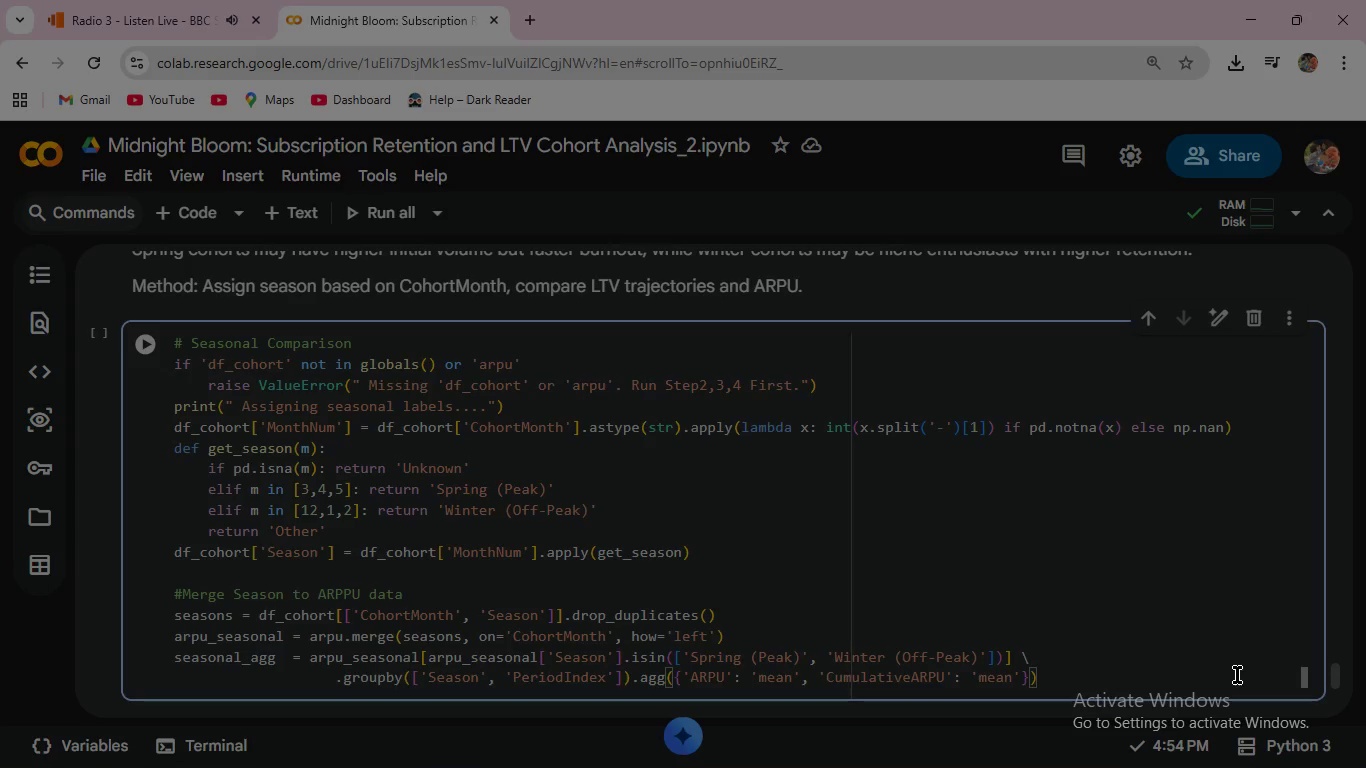 
type(.rese)
 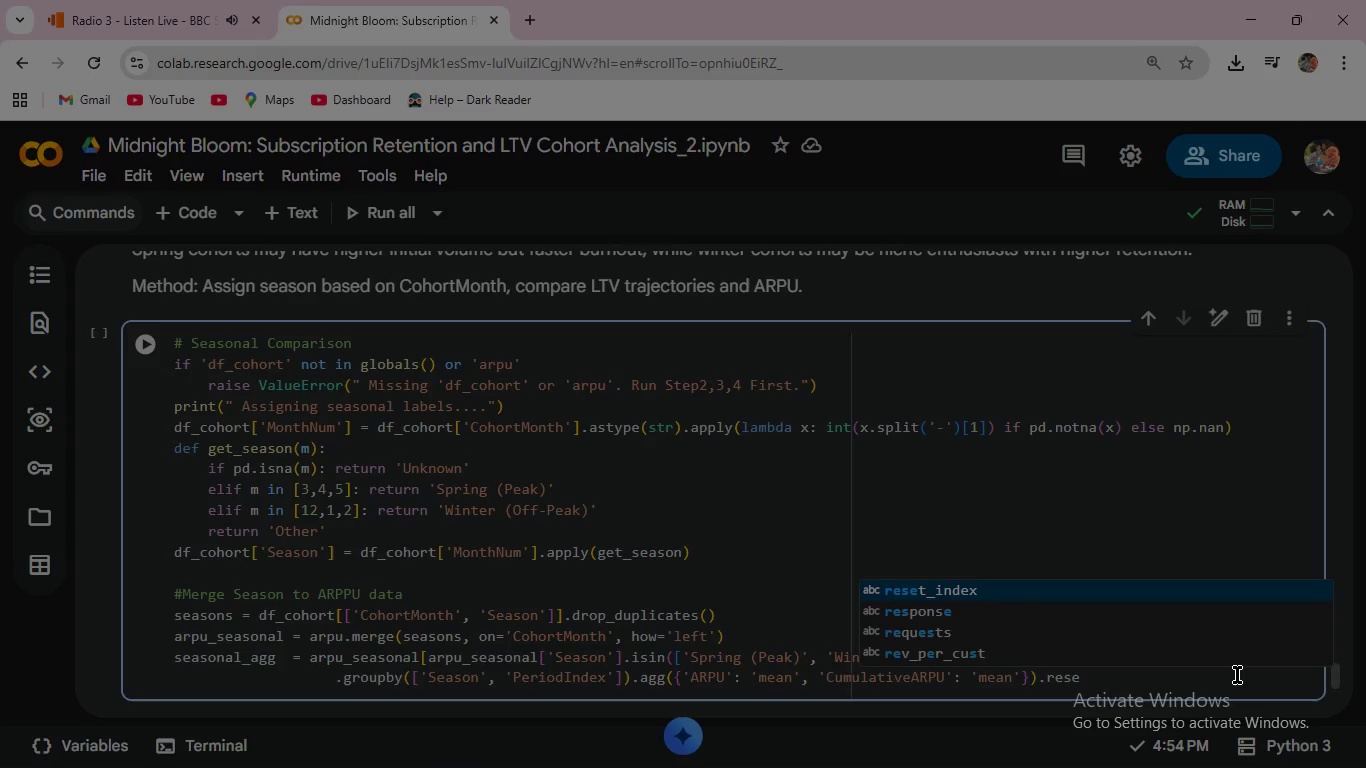 
key(Enter)
 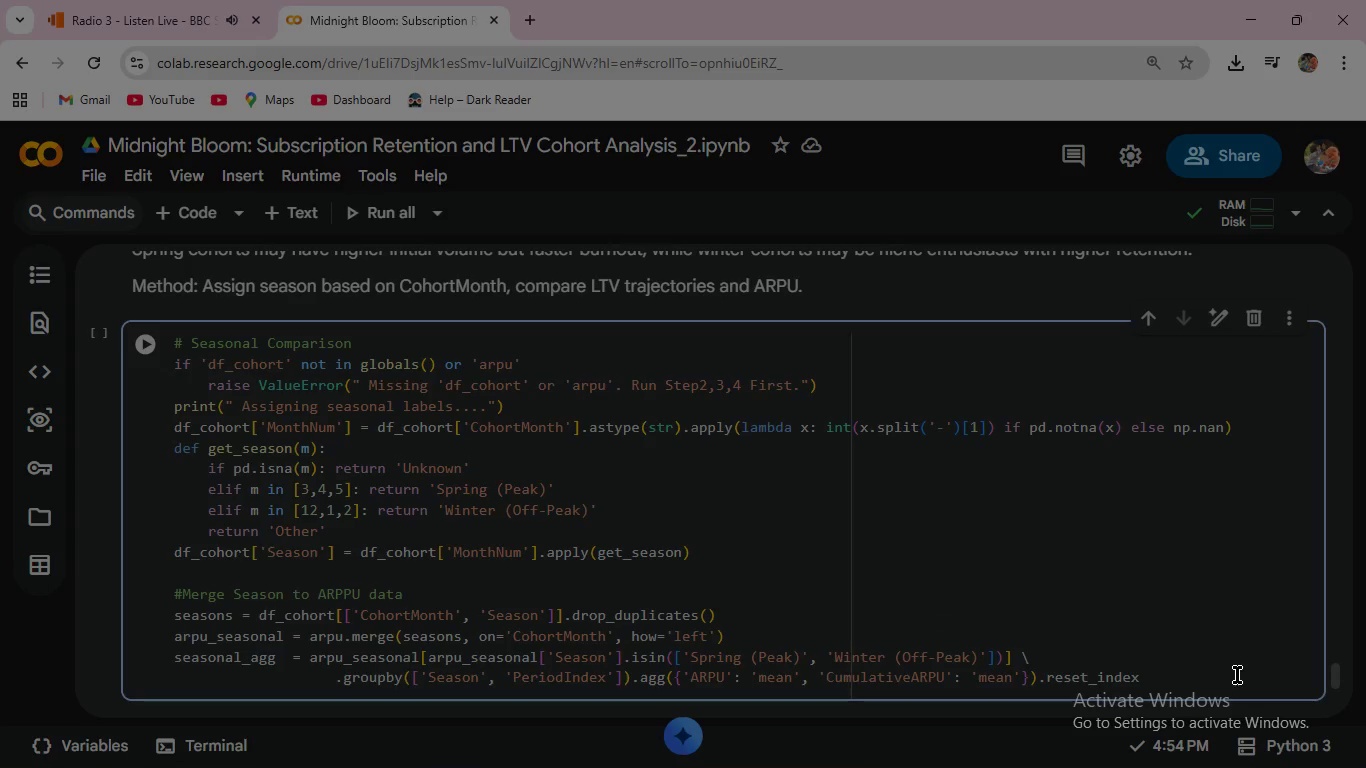 
key(Shift+9)
 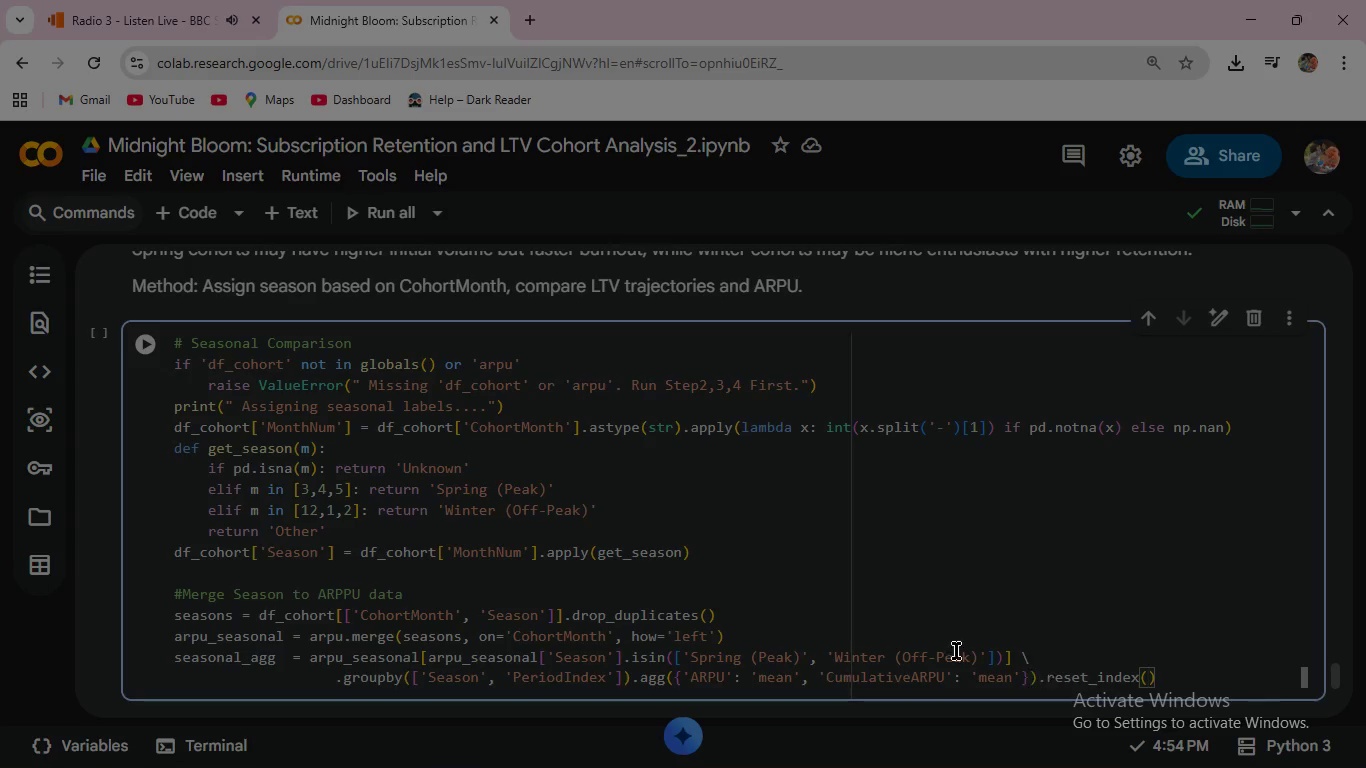 
wait(7.22)
 